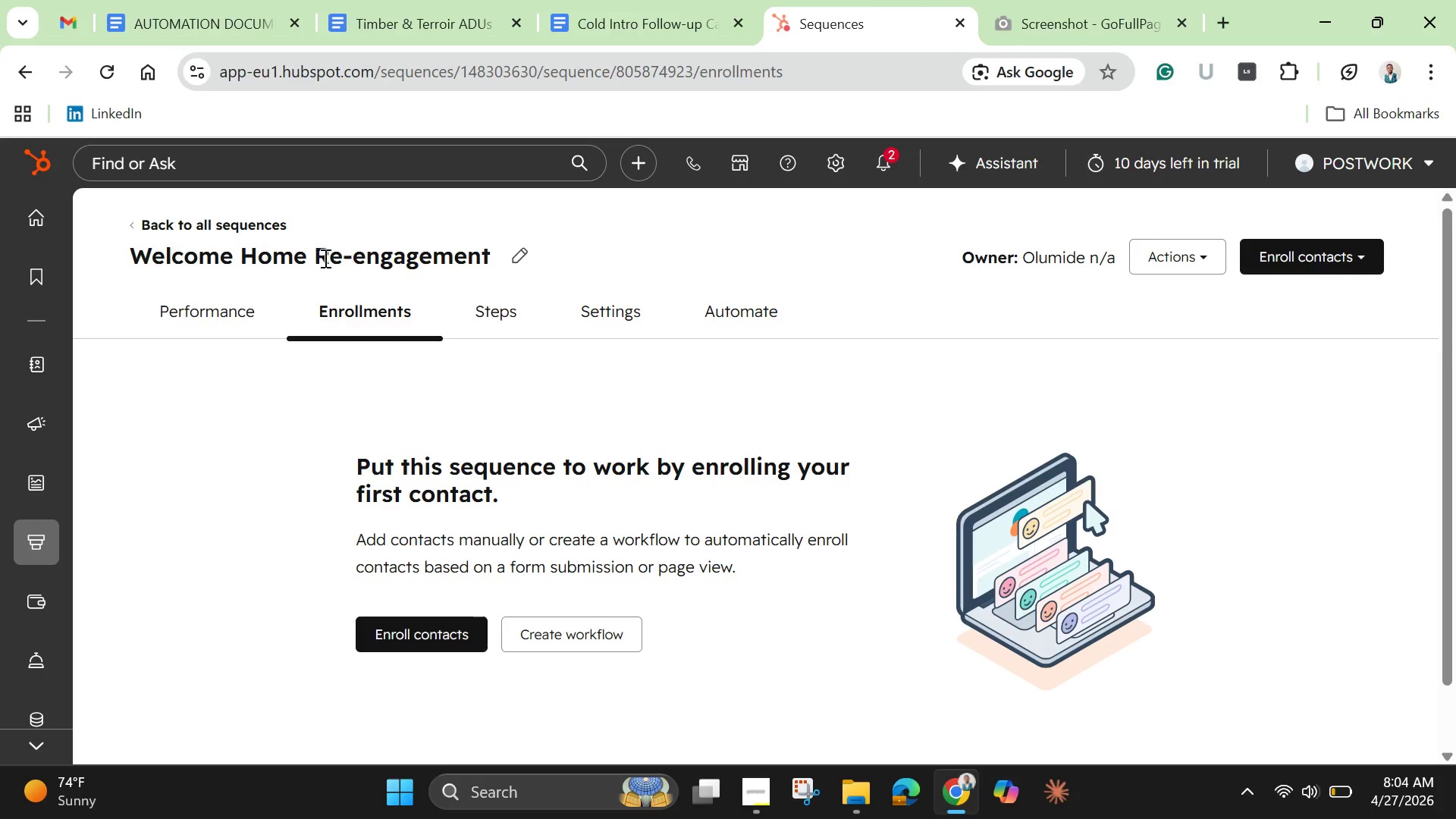 
left_click([519, 255])
 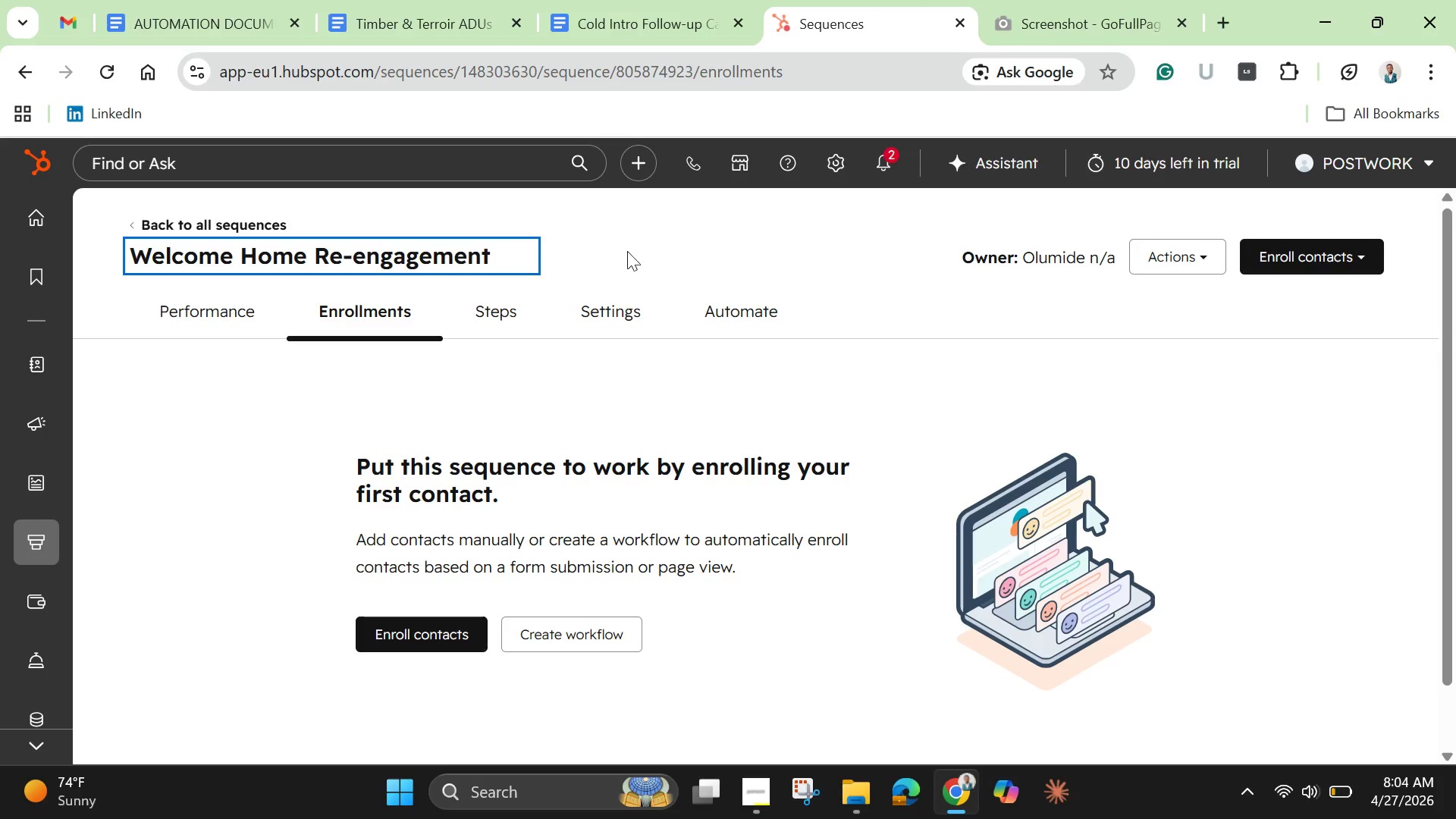 
left_click([634, 244])
 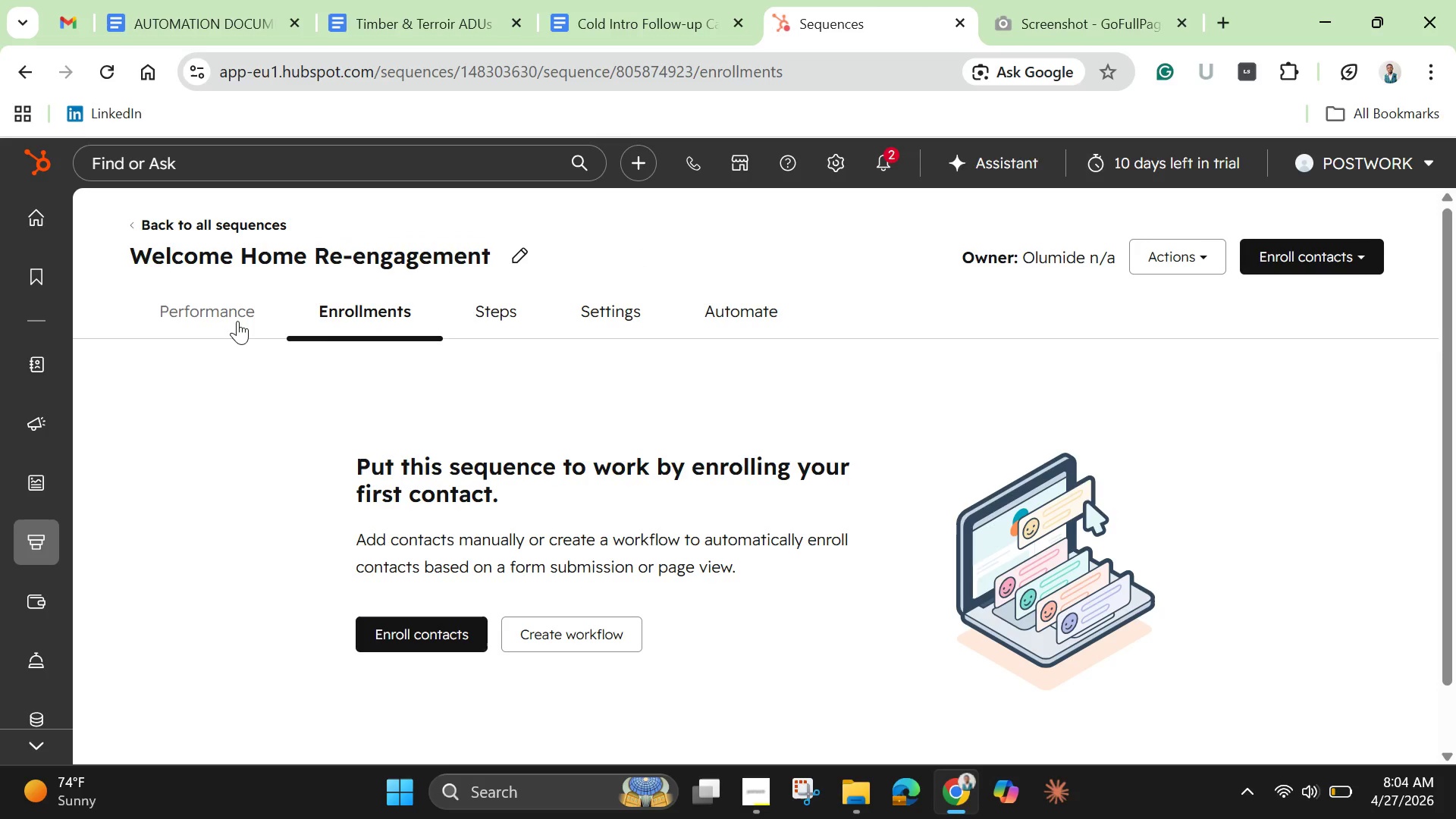 
left_click([231, 315])
 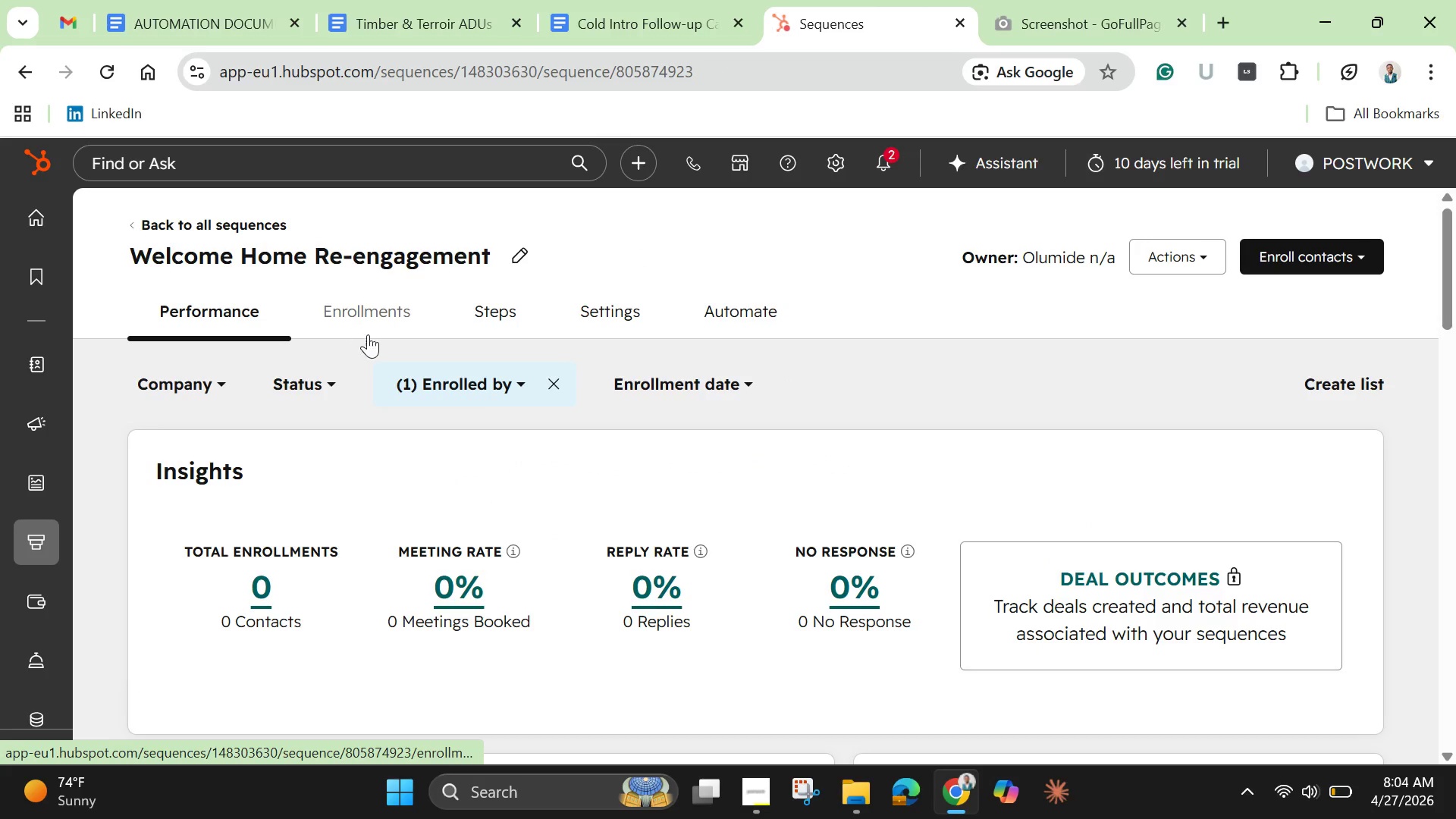 
scroll: coordinate [430, 526], scroll_direction: down, amount: 6.0
 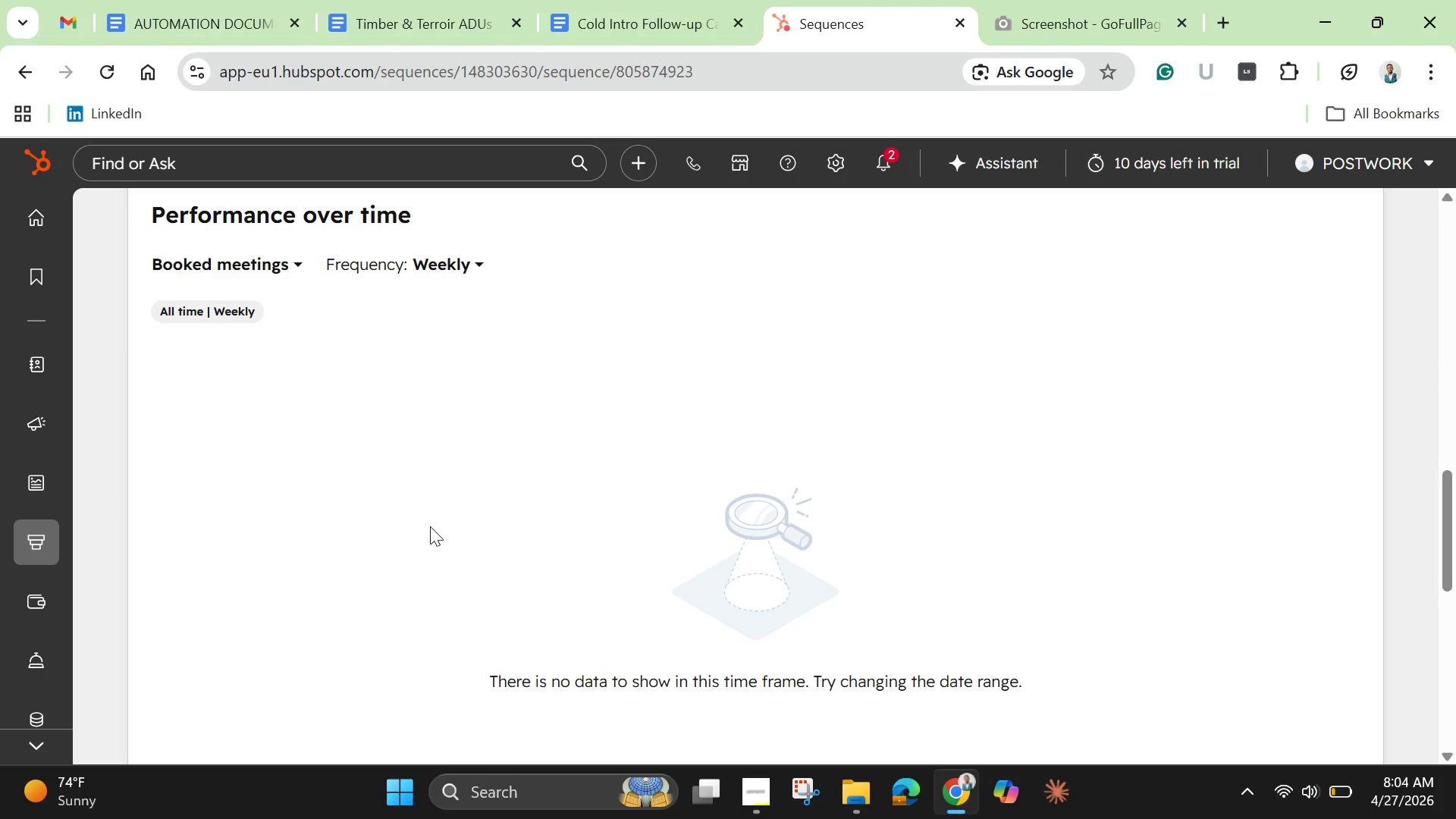 
scroll: coordinate [431, 529], scroll_direction: up, amount: 14.0
 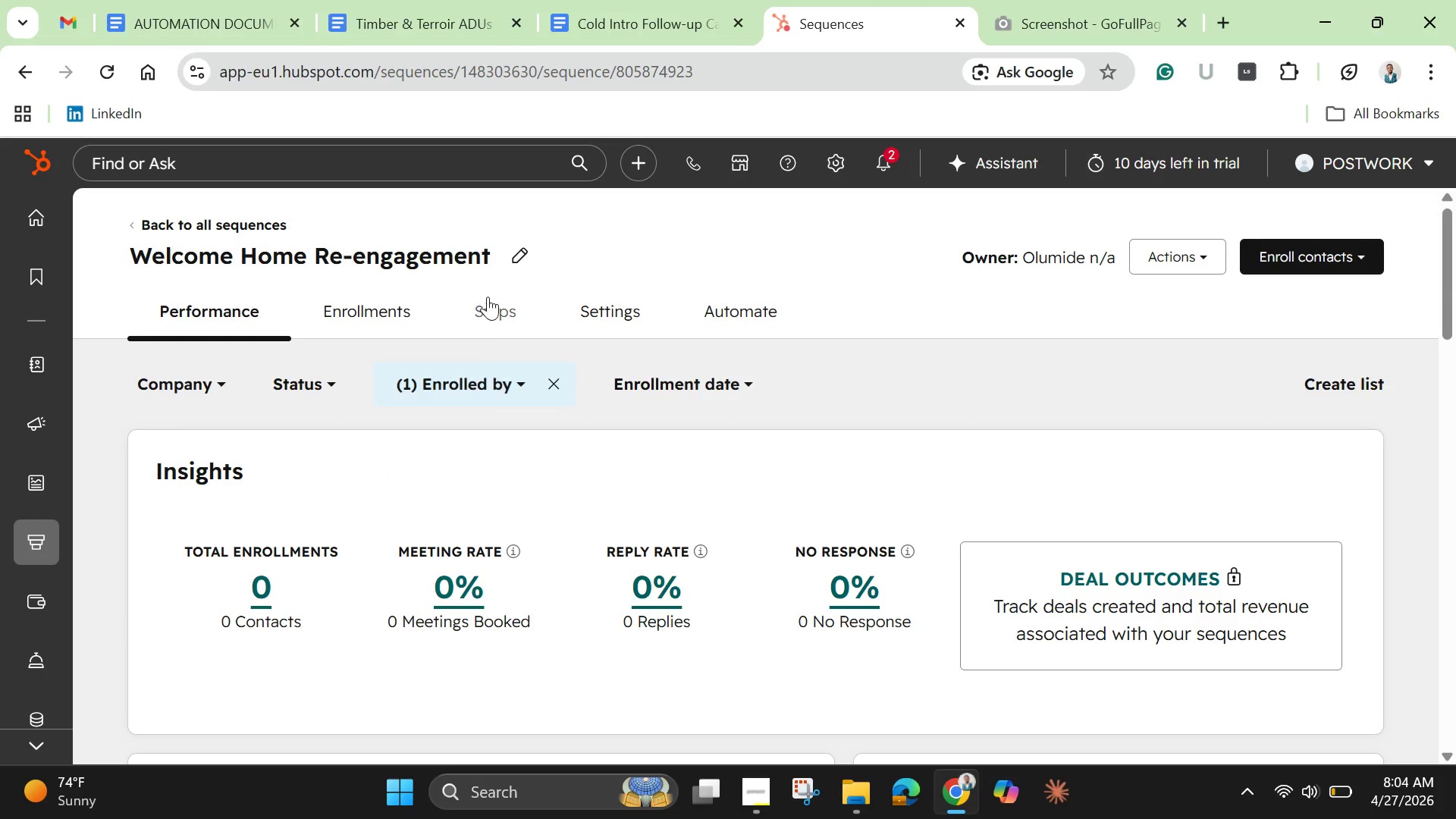 
left_click([492, 293])
 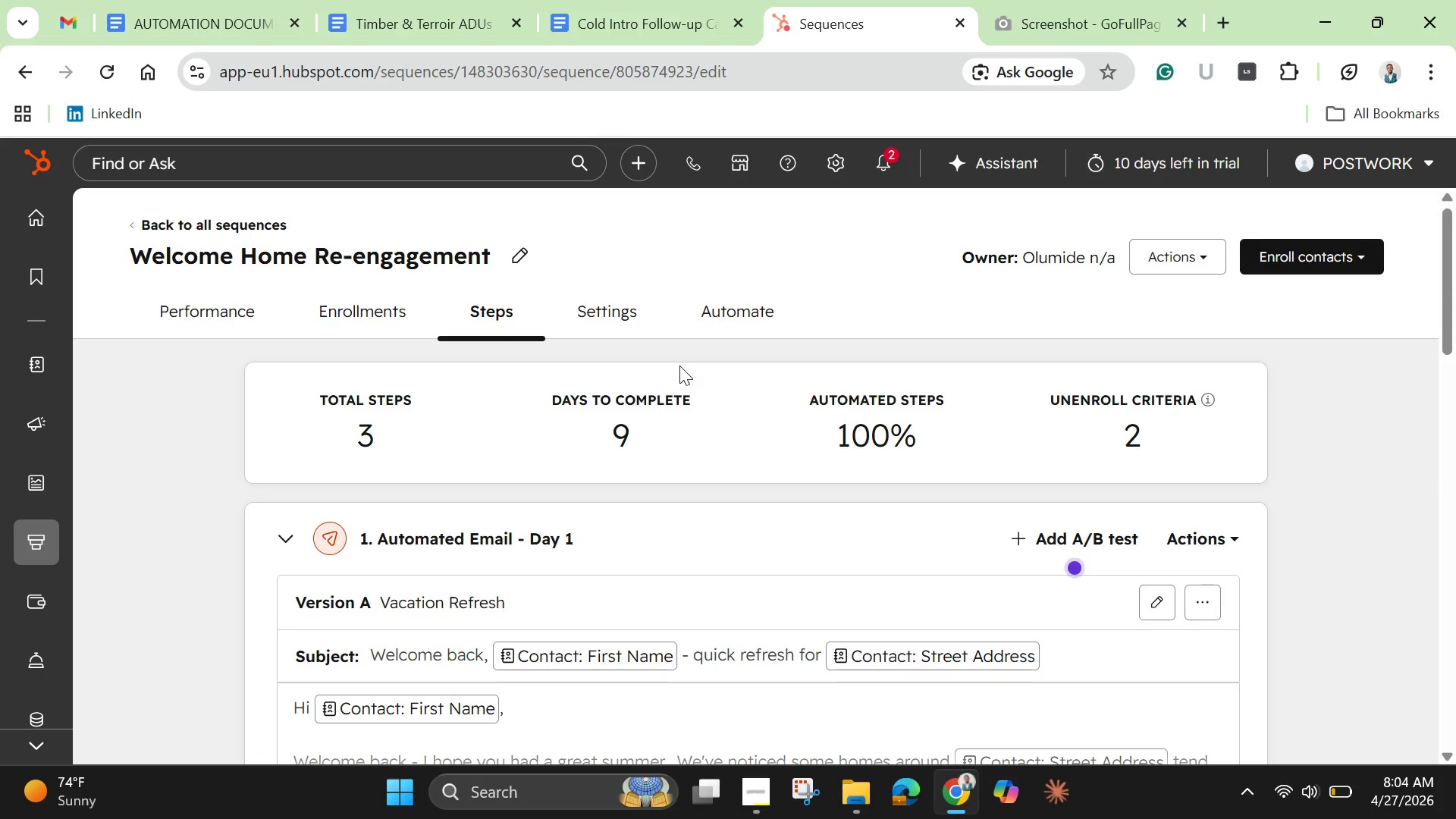 
wait(5.38)
 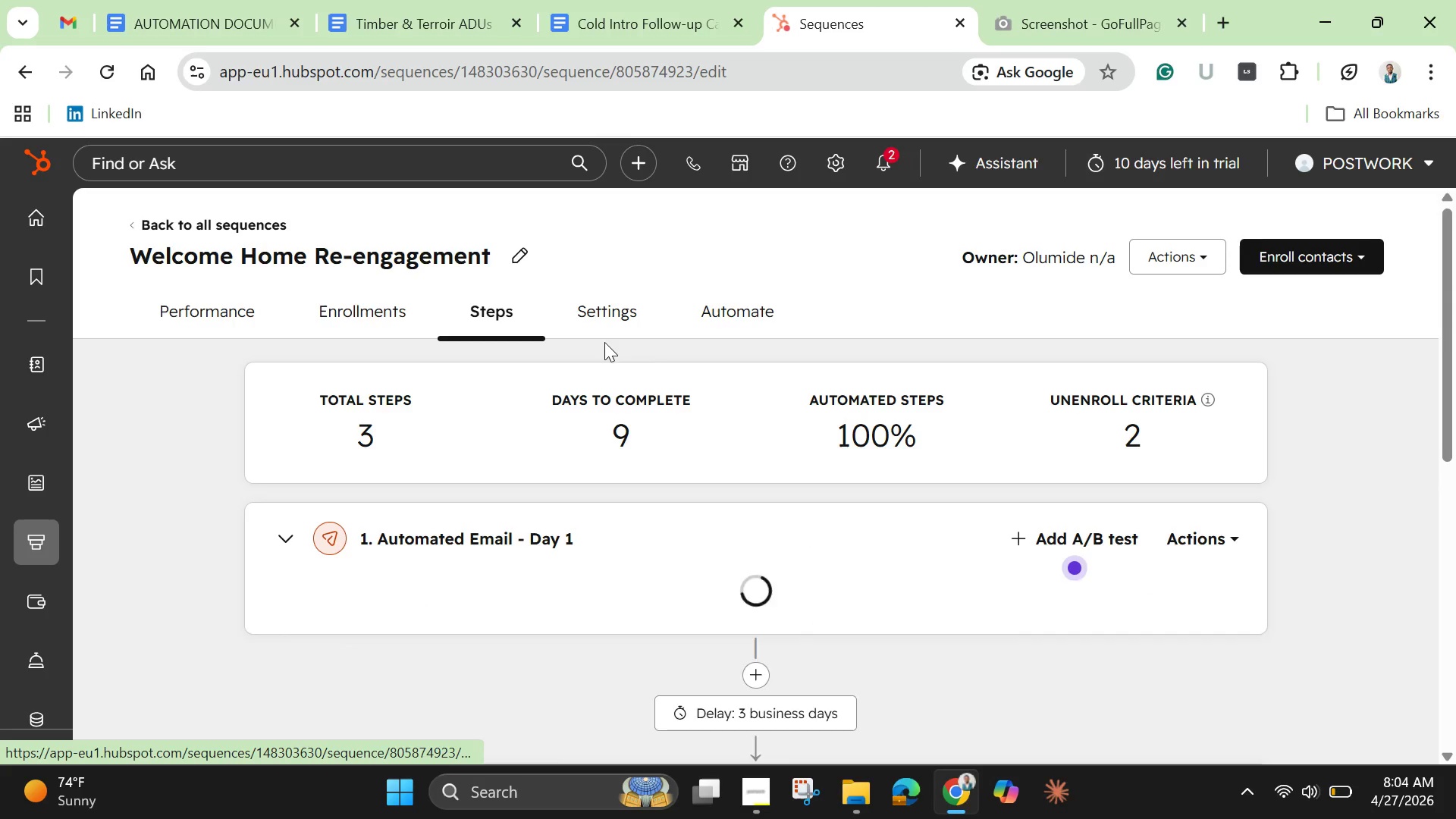 
left_click([1123, 421])
 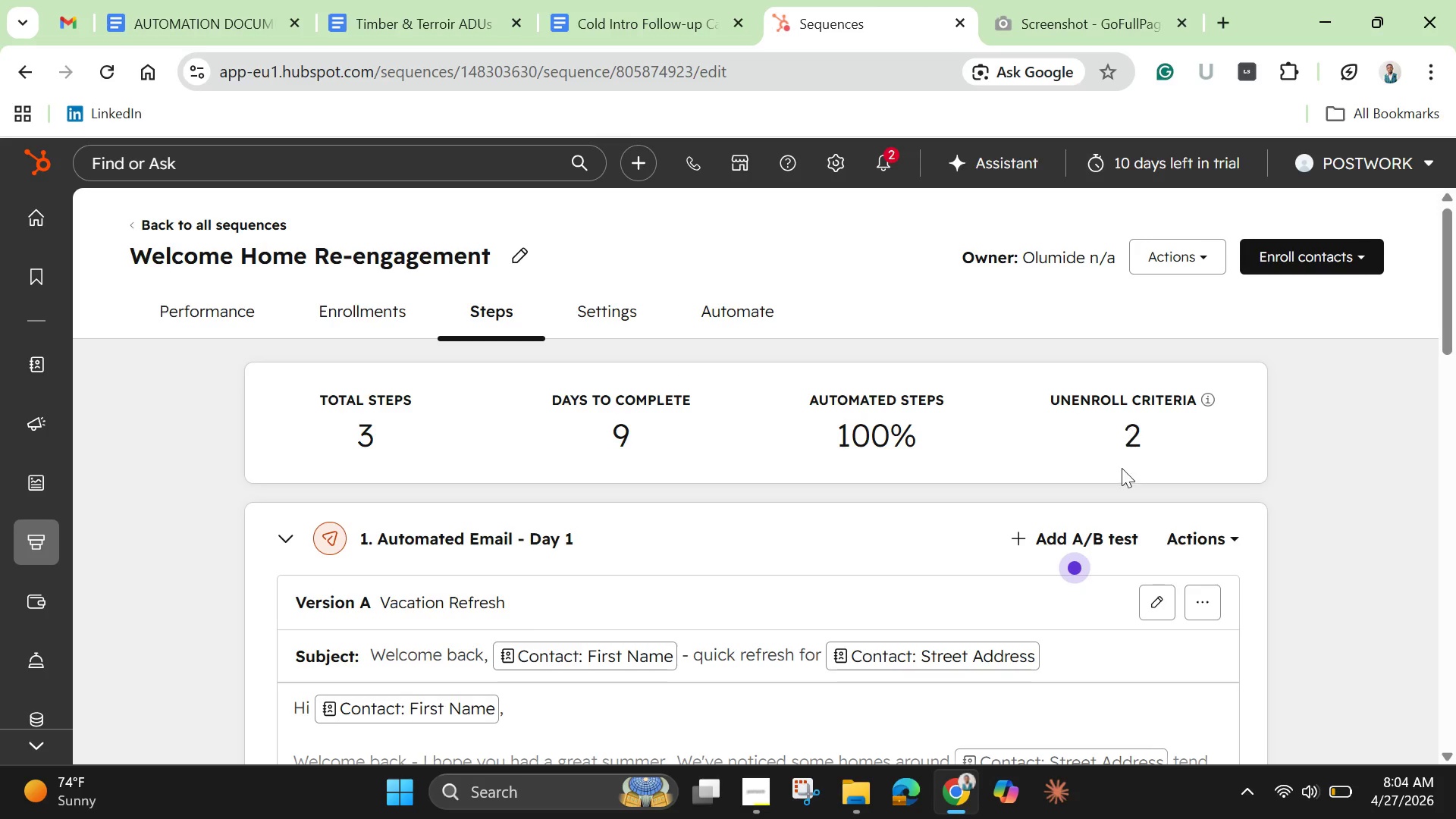 
scroll: coordinate [450, 584], scroll_direction: down, amount: 16.0
 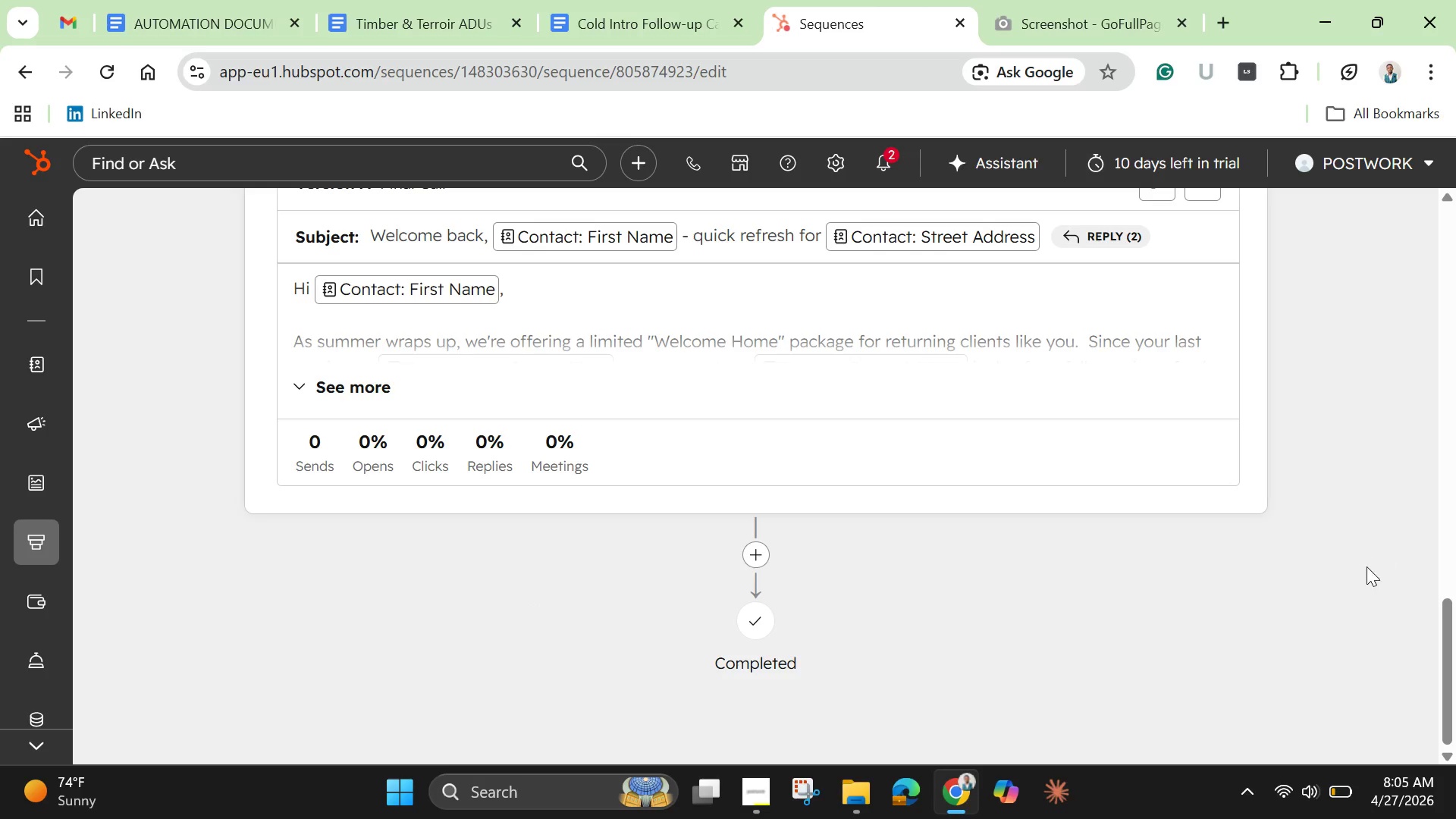 
left_click([1367, 566])
 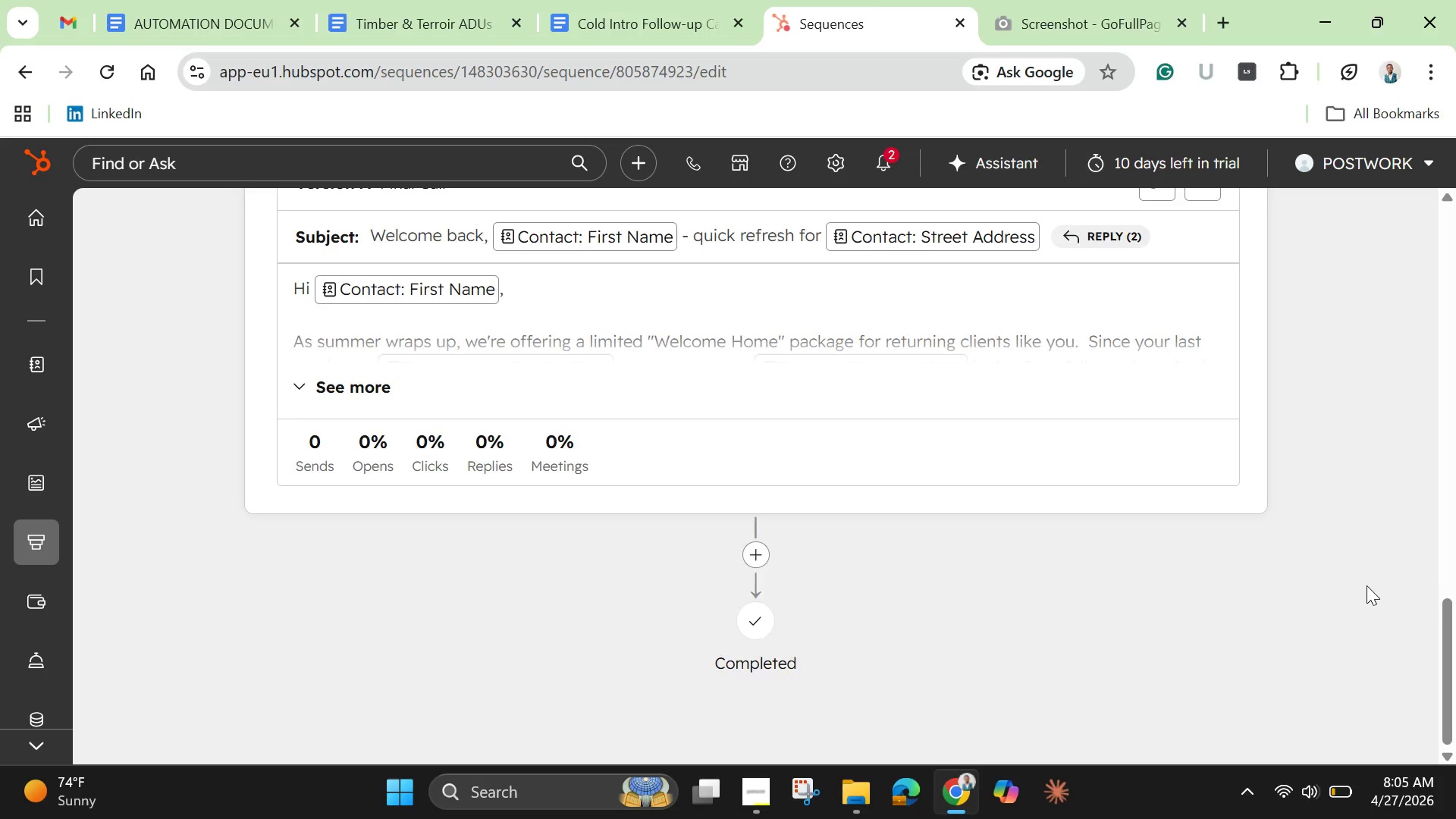 
scroll: coordinate [1368, 585], scroll_direction: up, amount: 17.0
 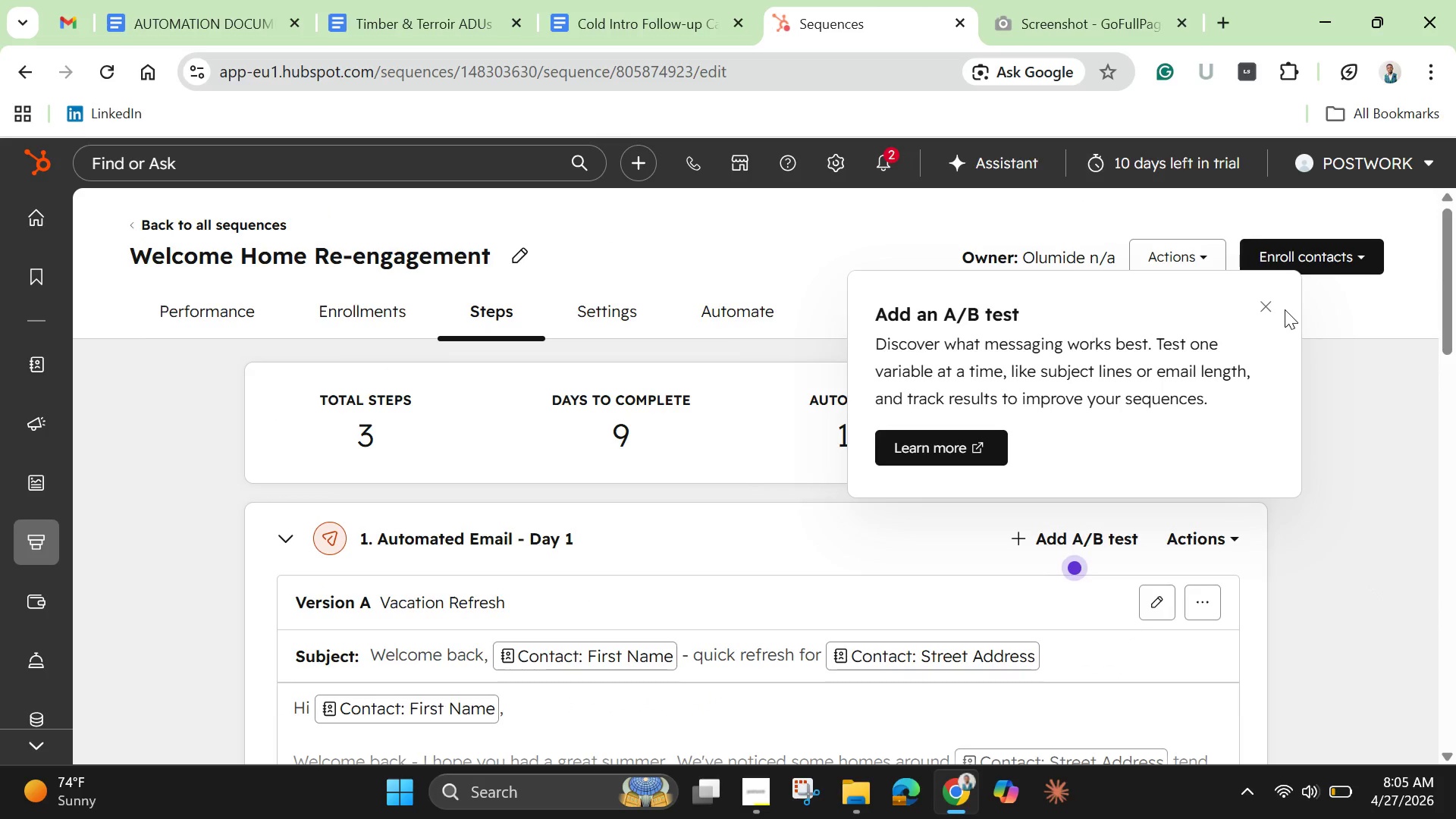 
left_click([1258, 301])
 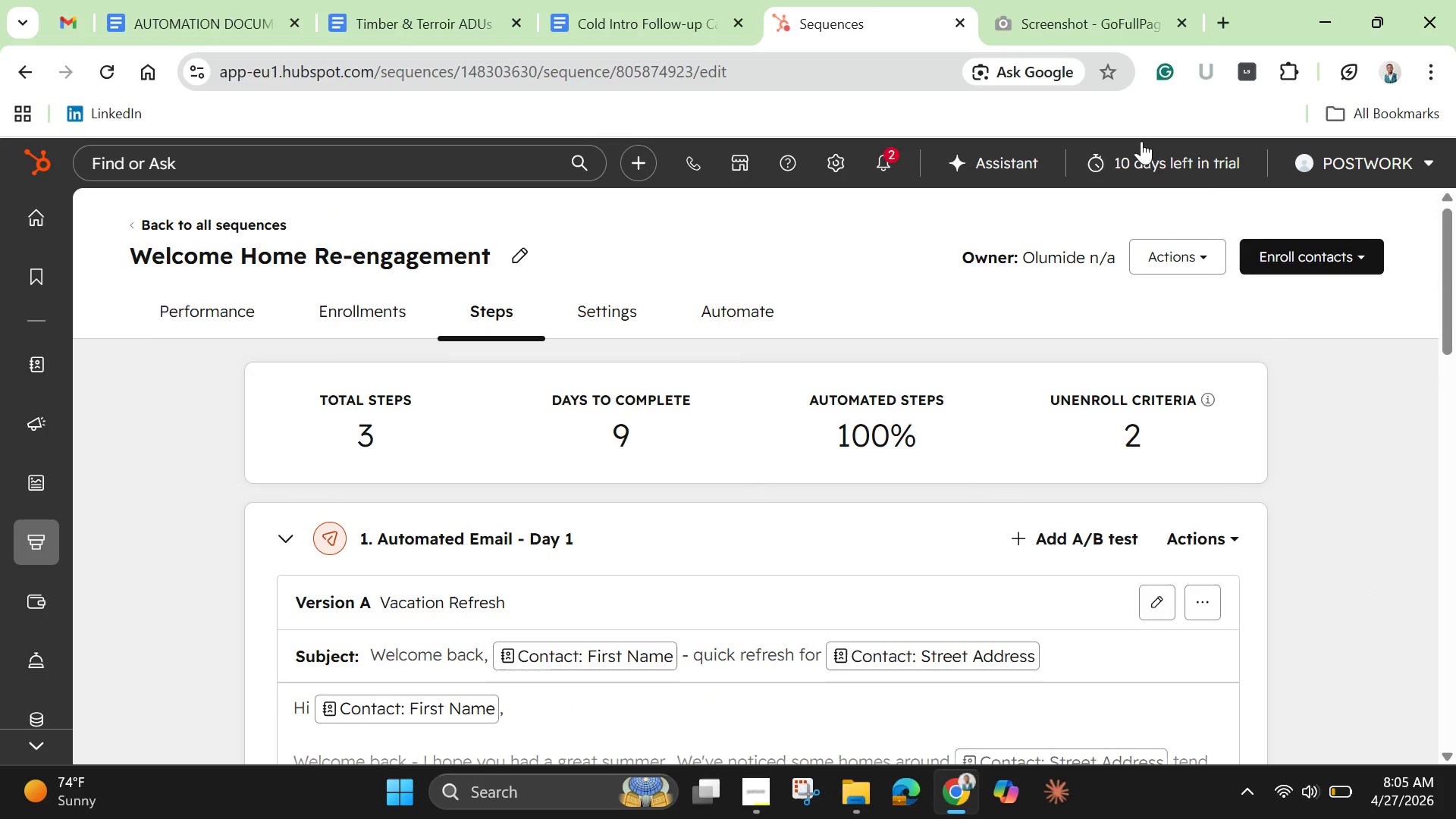 
left_click([1278, 72])
 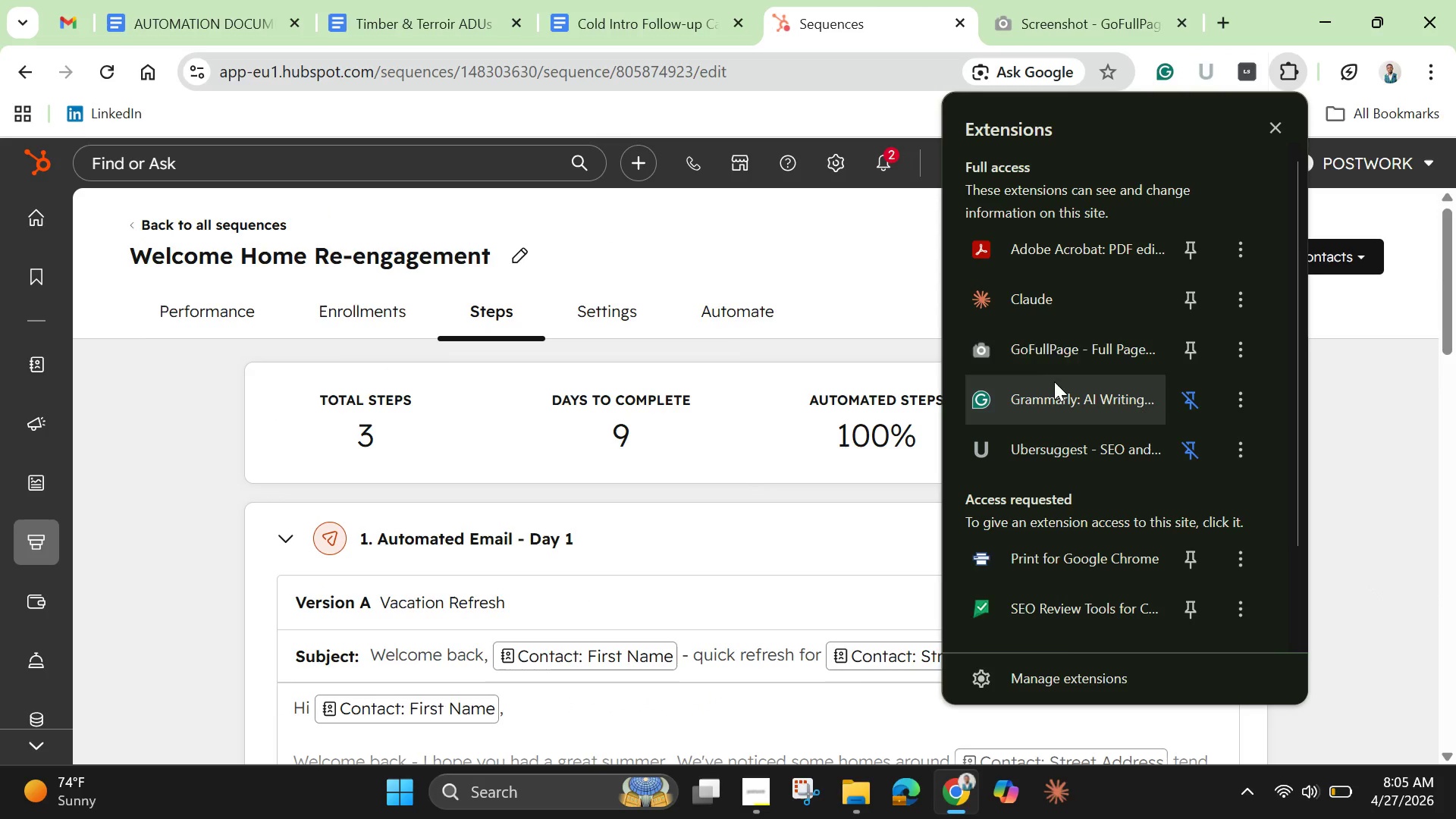 
left_click([1051, 367])
 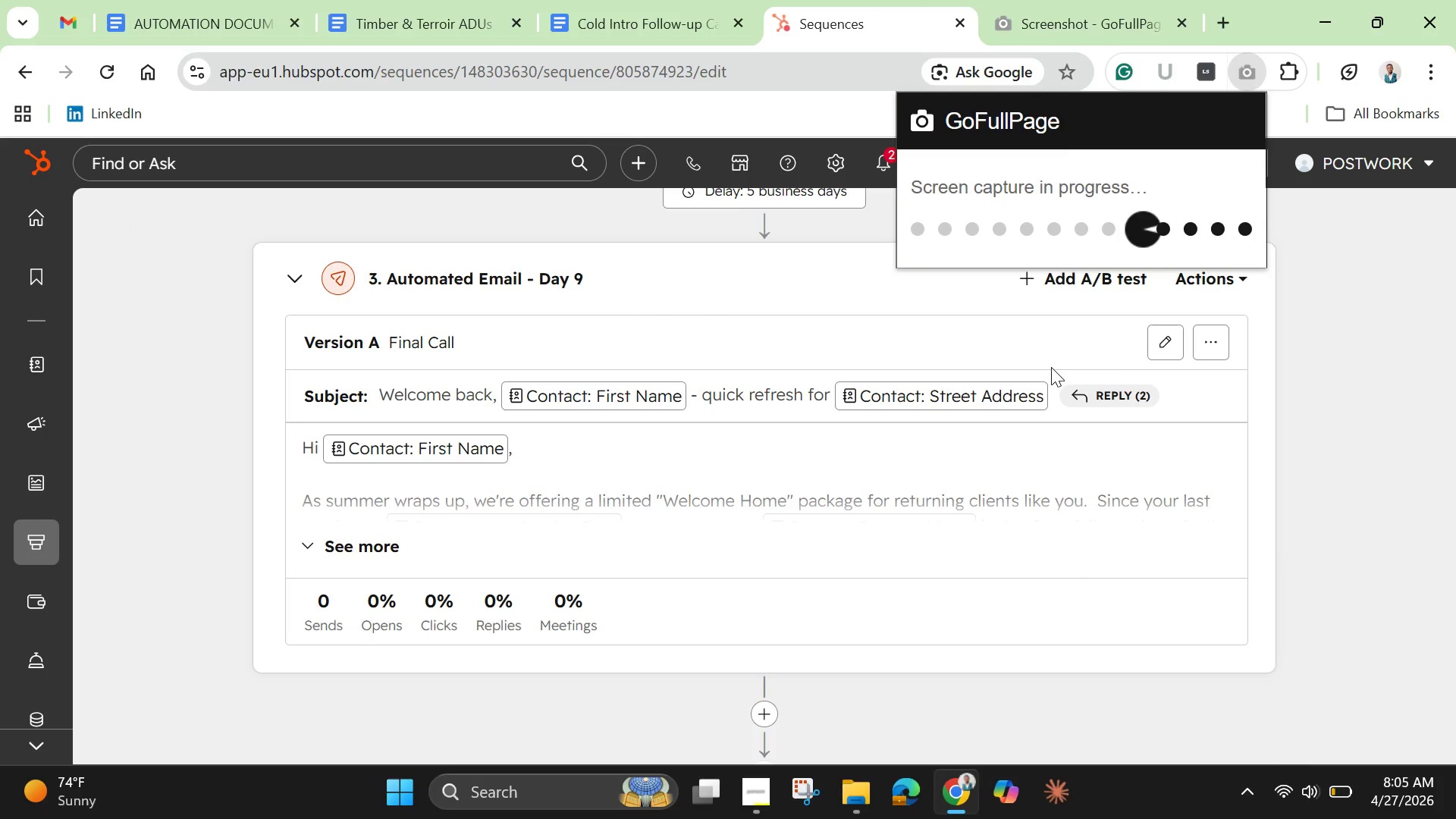 
wait(9.64)
 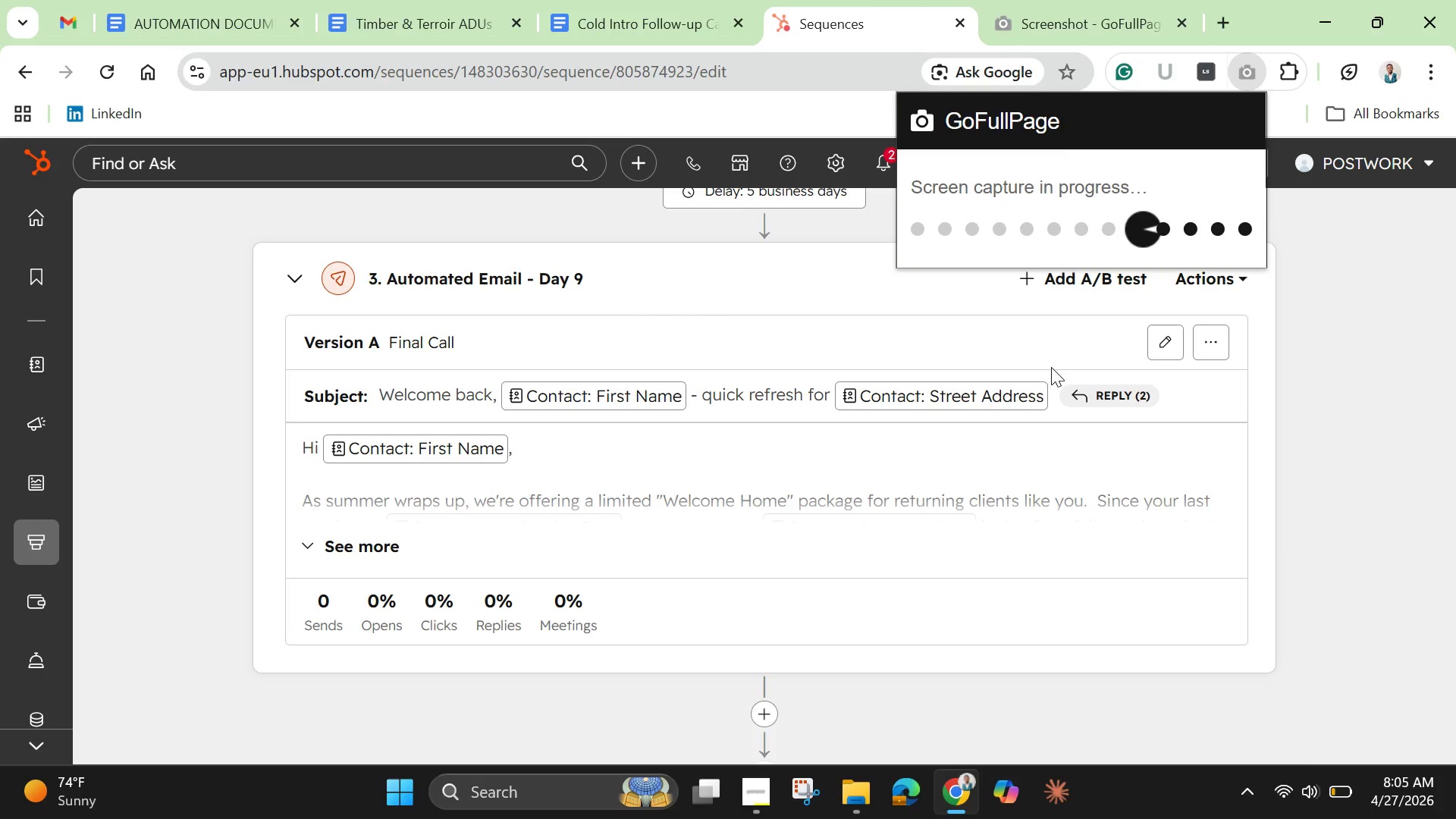 
left_click([755, 11])
 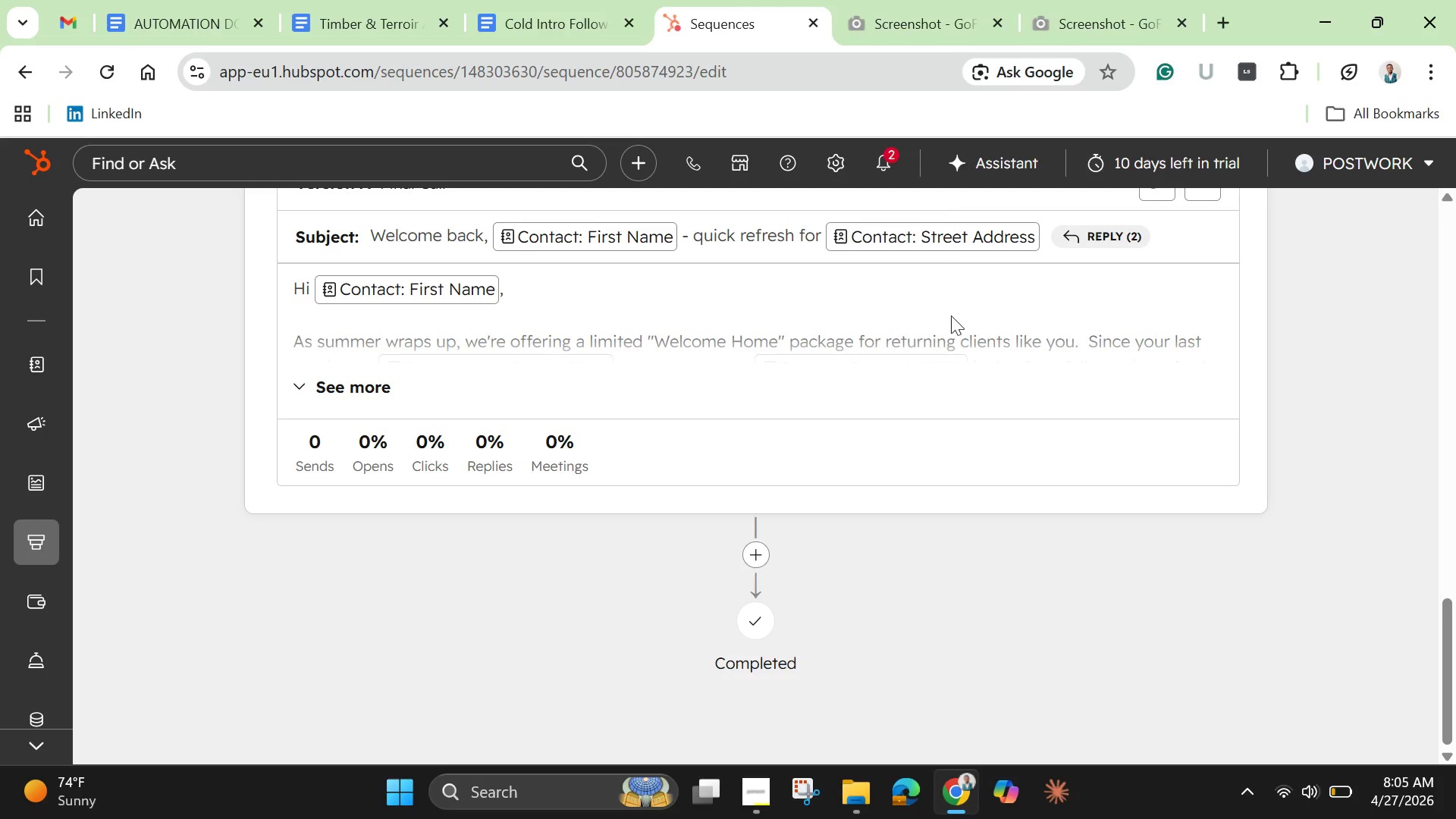 
scroll: coordinate [952, 329], scroll_direction: up, amount: 19.0
 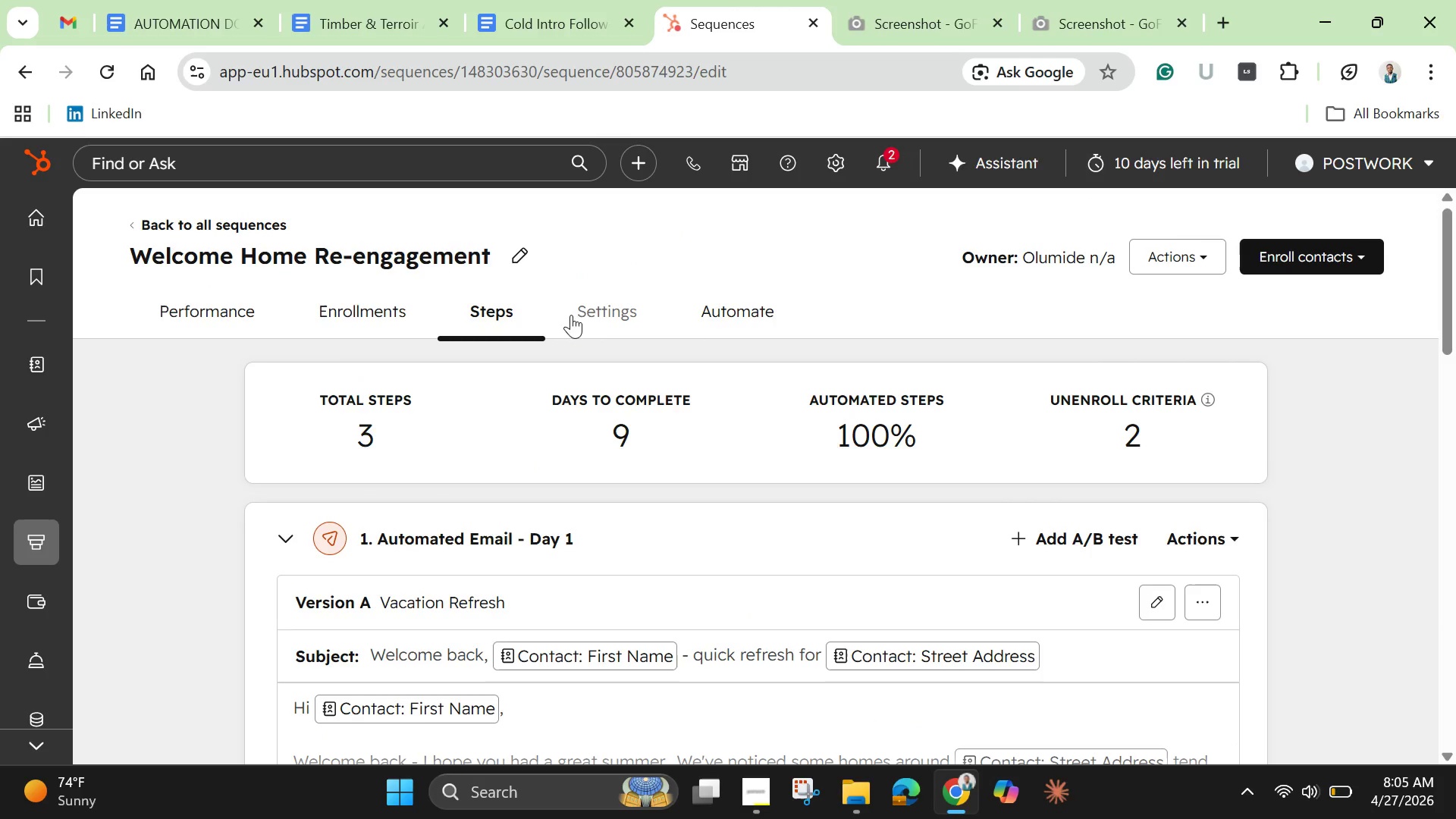 
left_click([595, 310])
 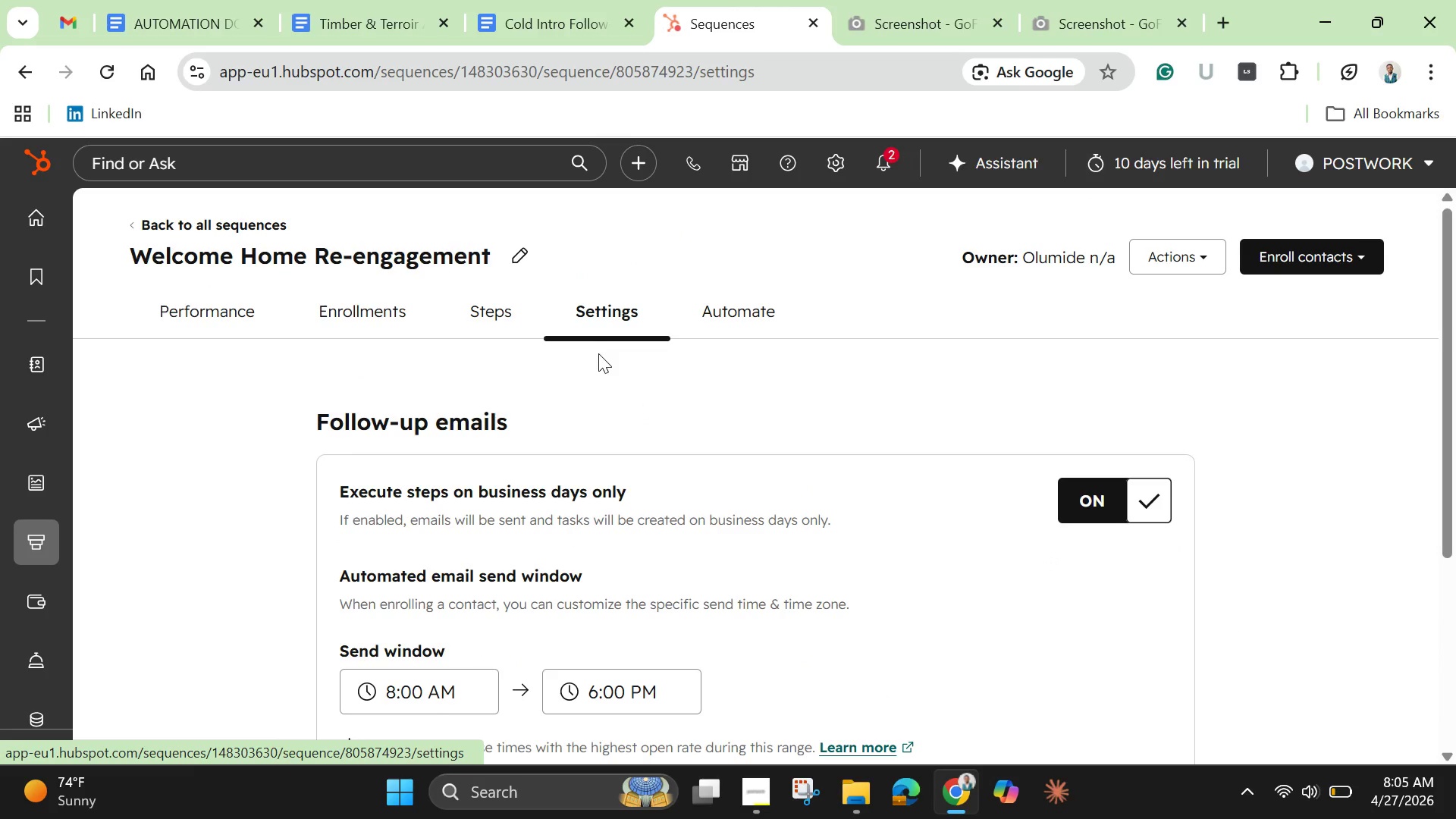 
scroll: coordinate [607, 378], scroll_direction: down, amount: 3.0
 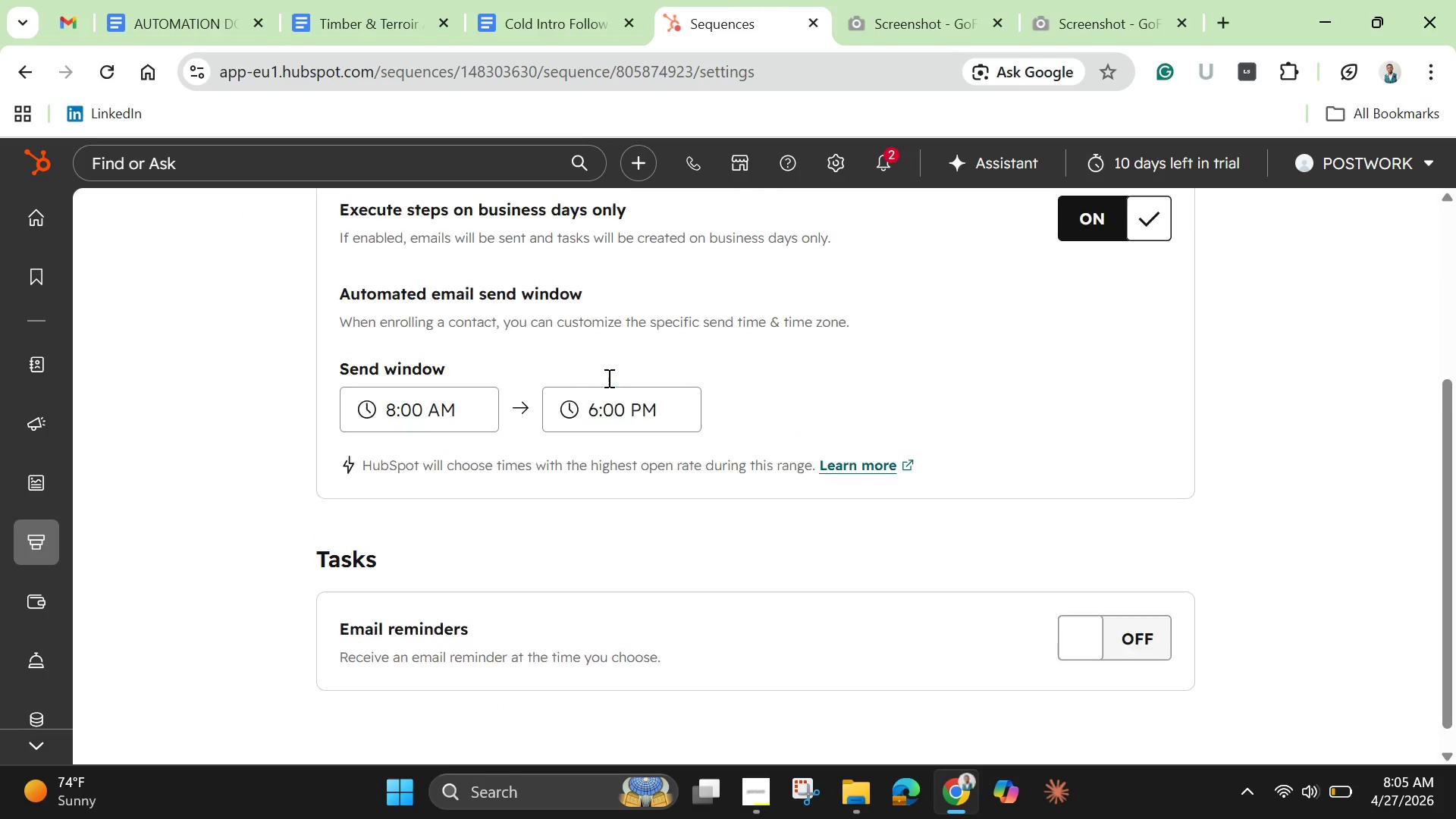 
scroll: coordinate [607, 378], scroll_direction: up, amount: 5.0
 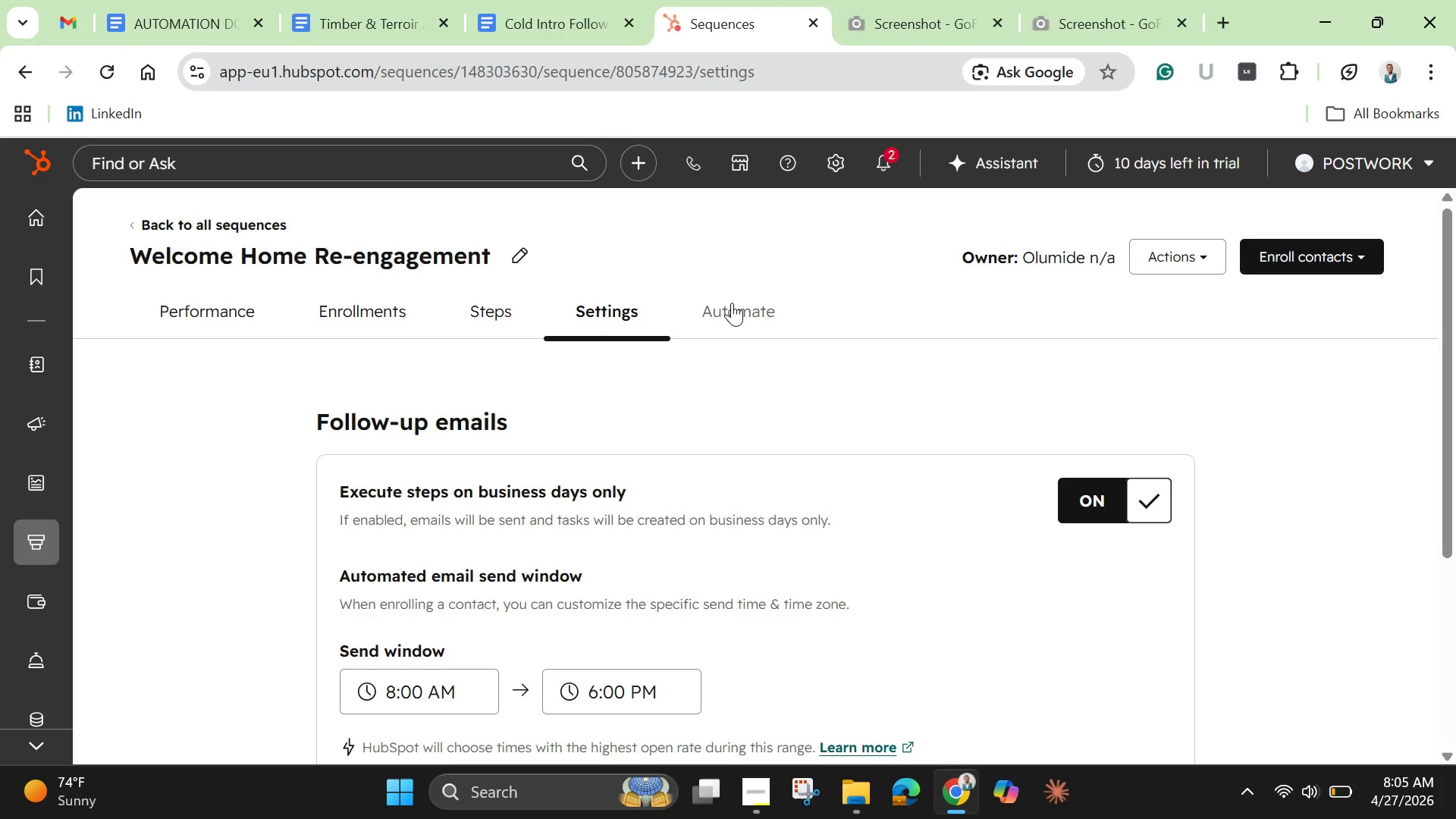 
left_click([732, 303])
 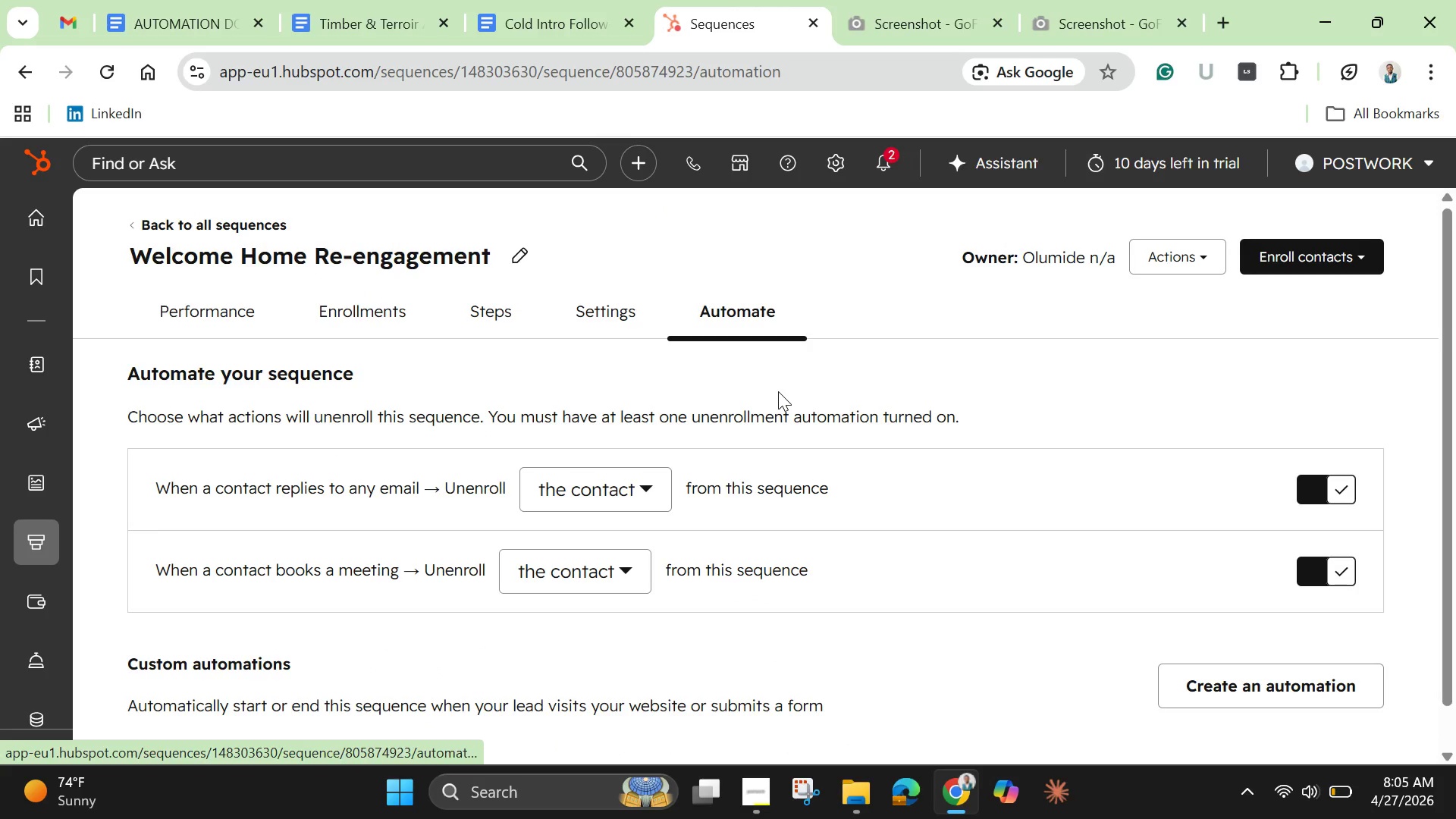 
scroll: coordinate [778, 396], scroll_direction: down, amount: 2.0
 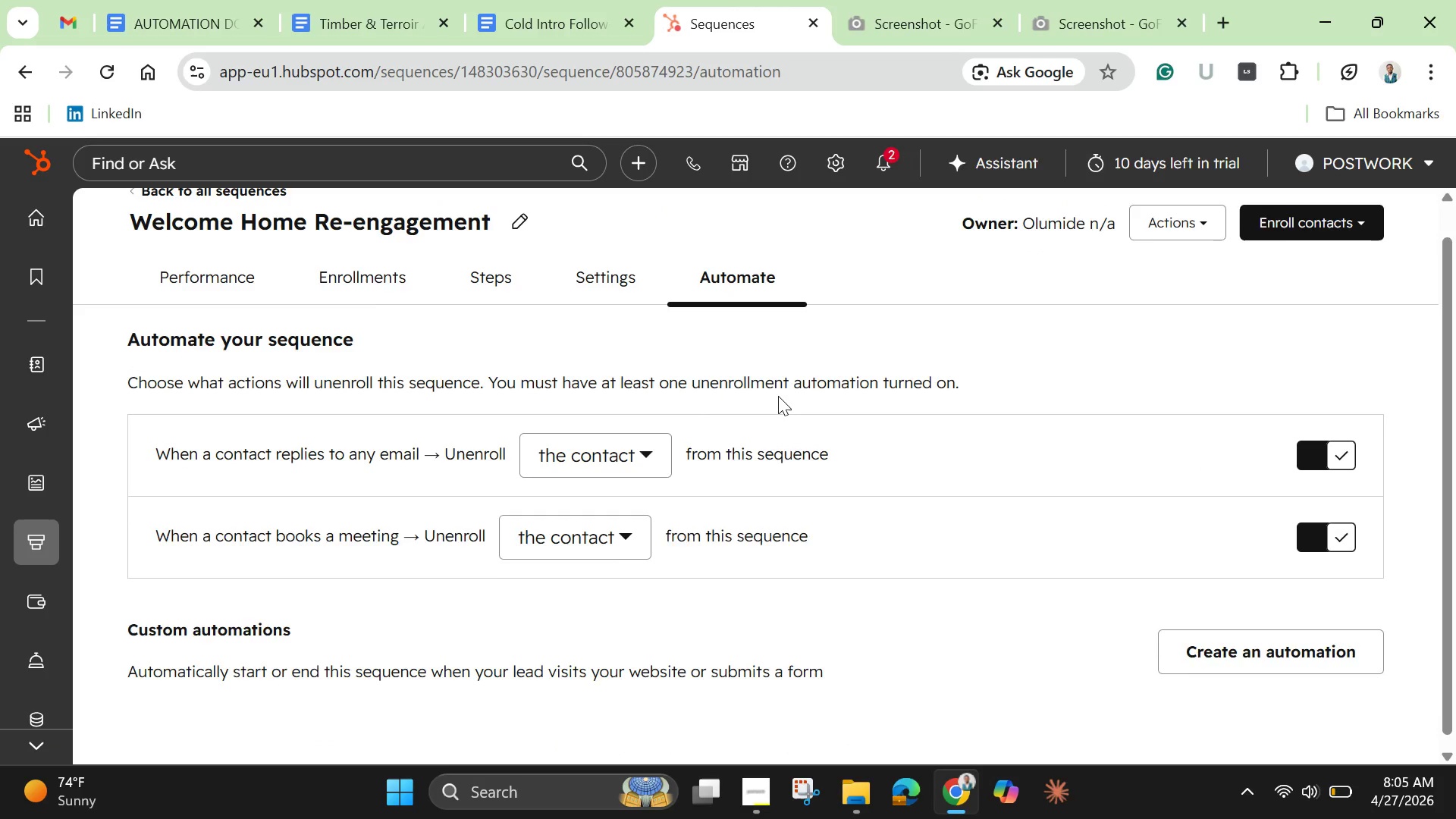 
scroll: coordinate [778, 396], scroll_direction: up, amount: 4.0
 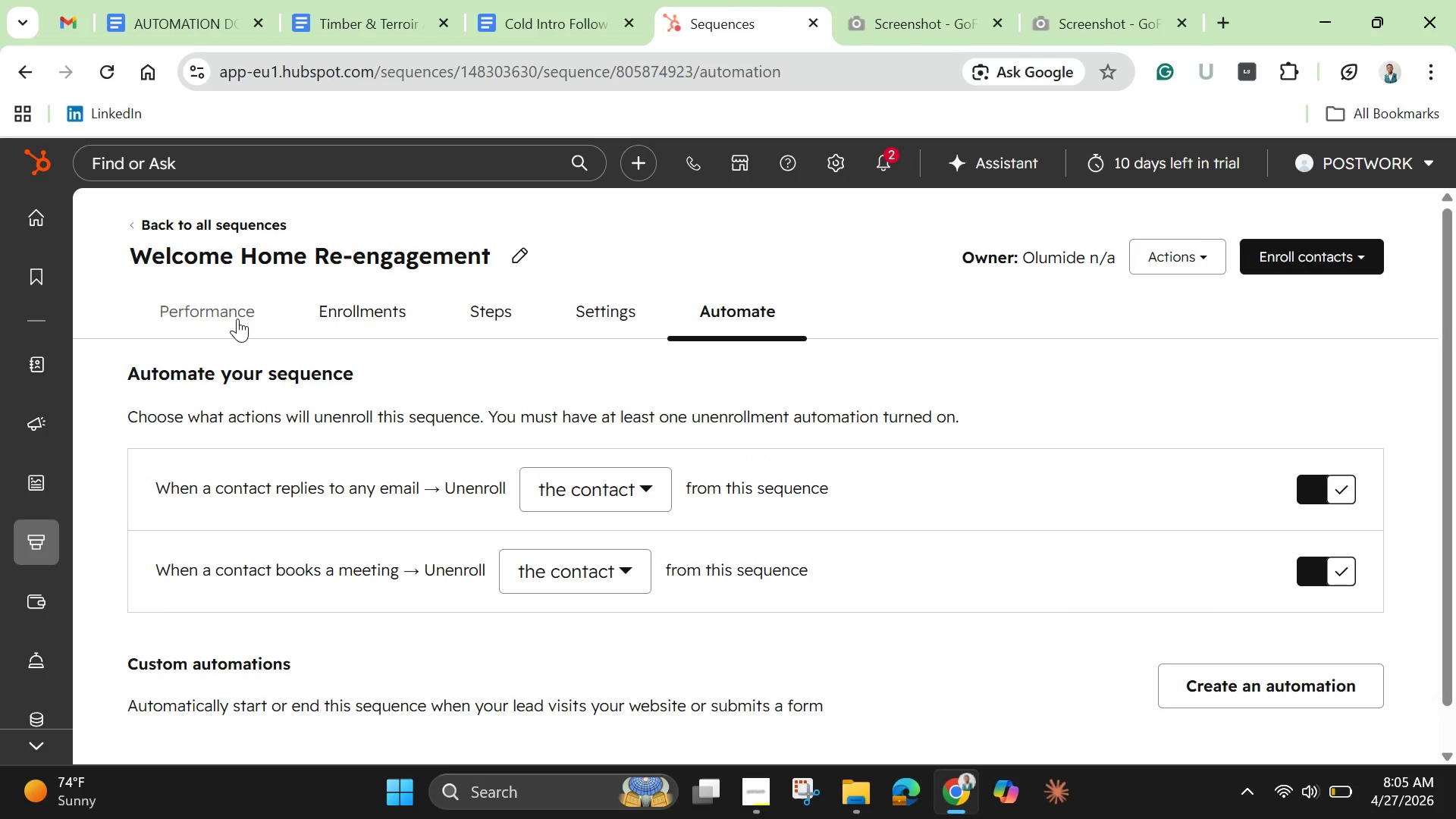 
left_click([237, 318])
 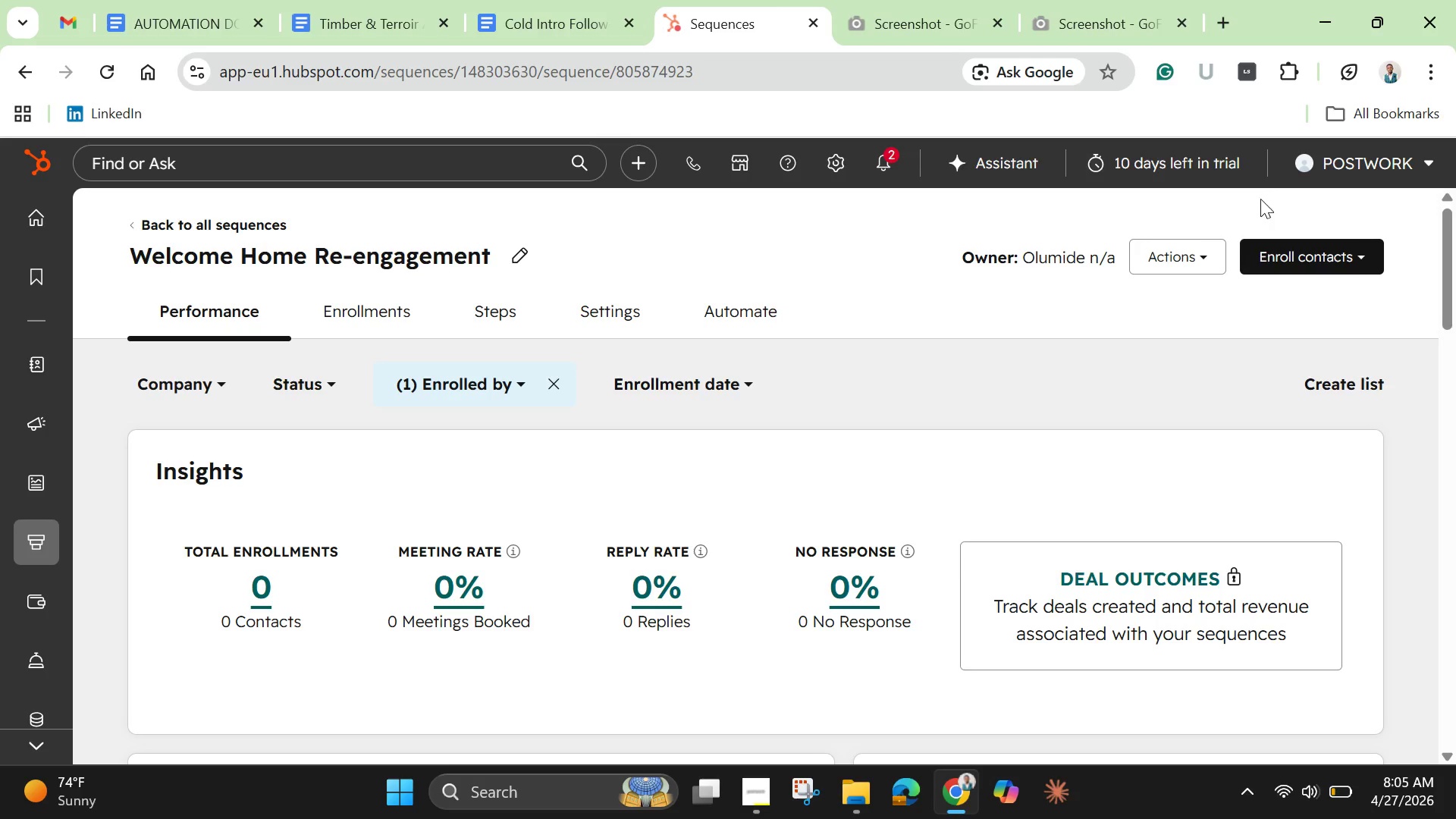 
wait(18.5)
 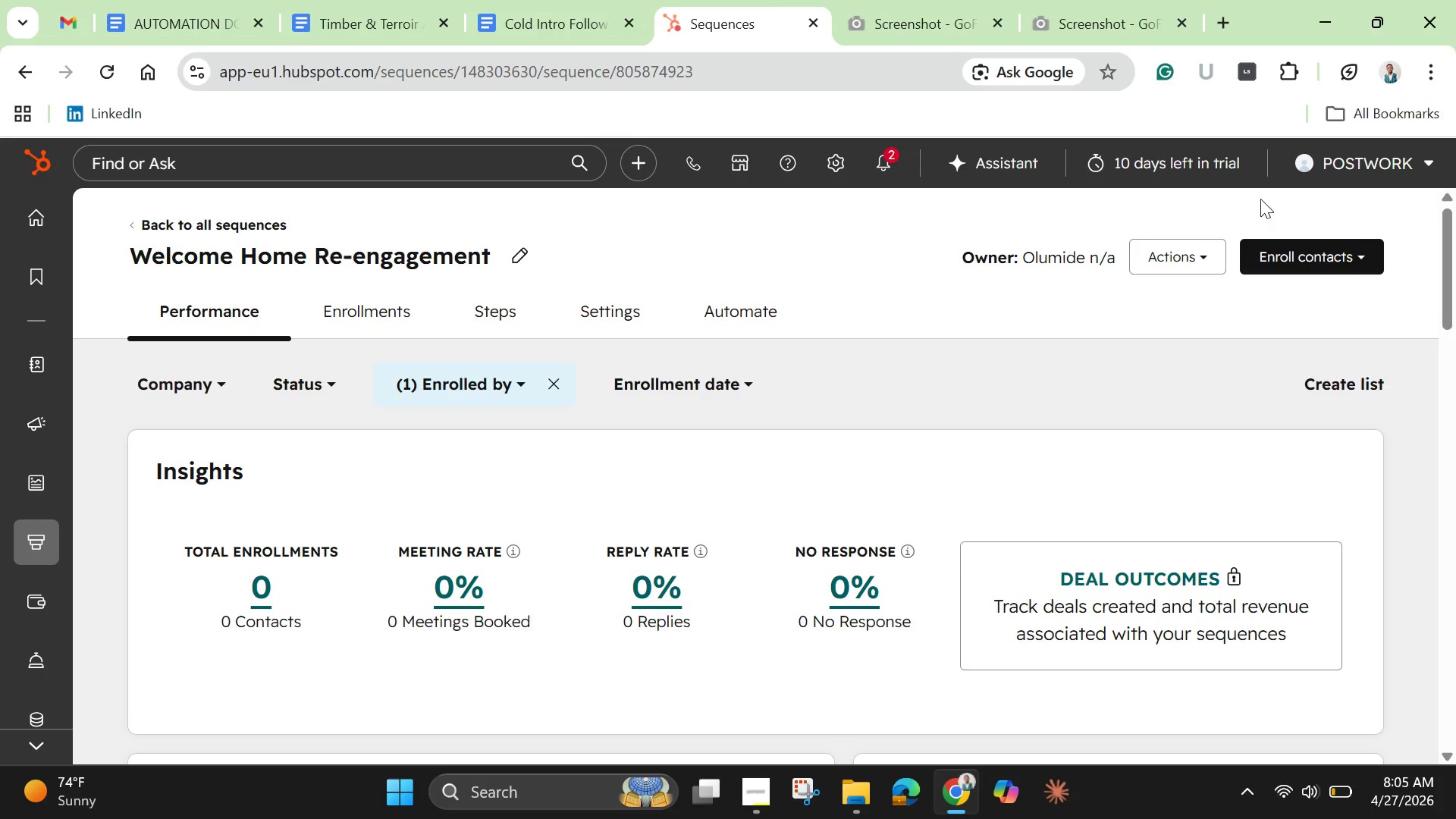 
left_click([1288, 71])
 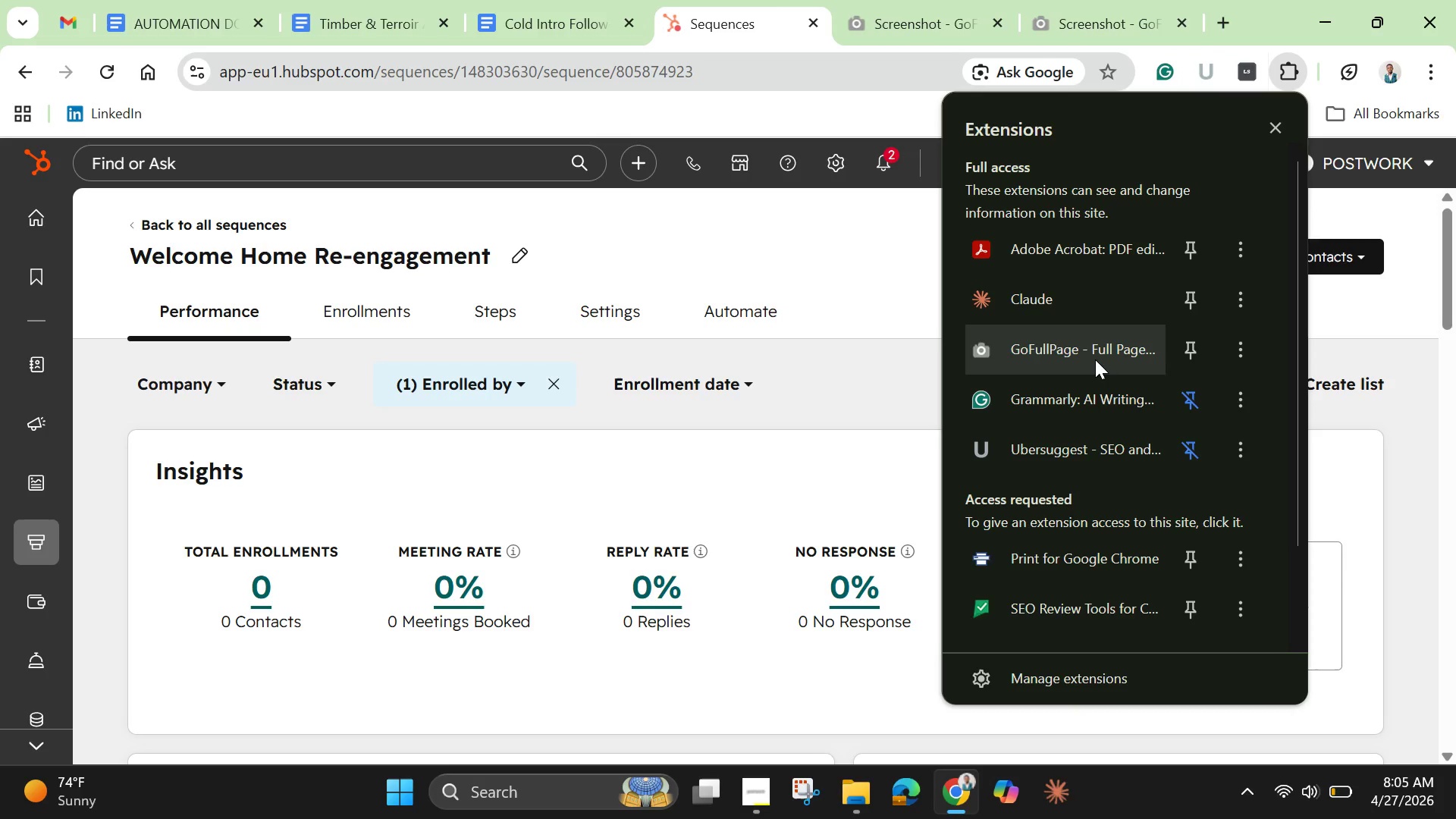 
left_click([1094, 358])
 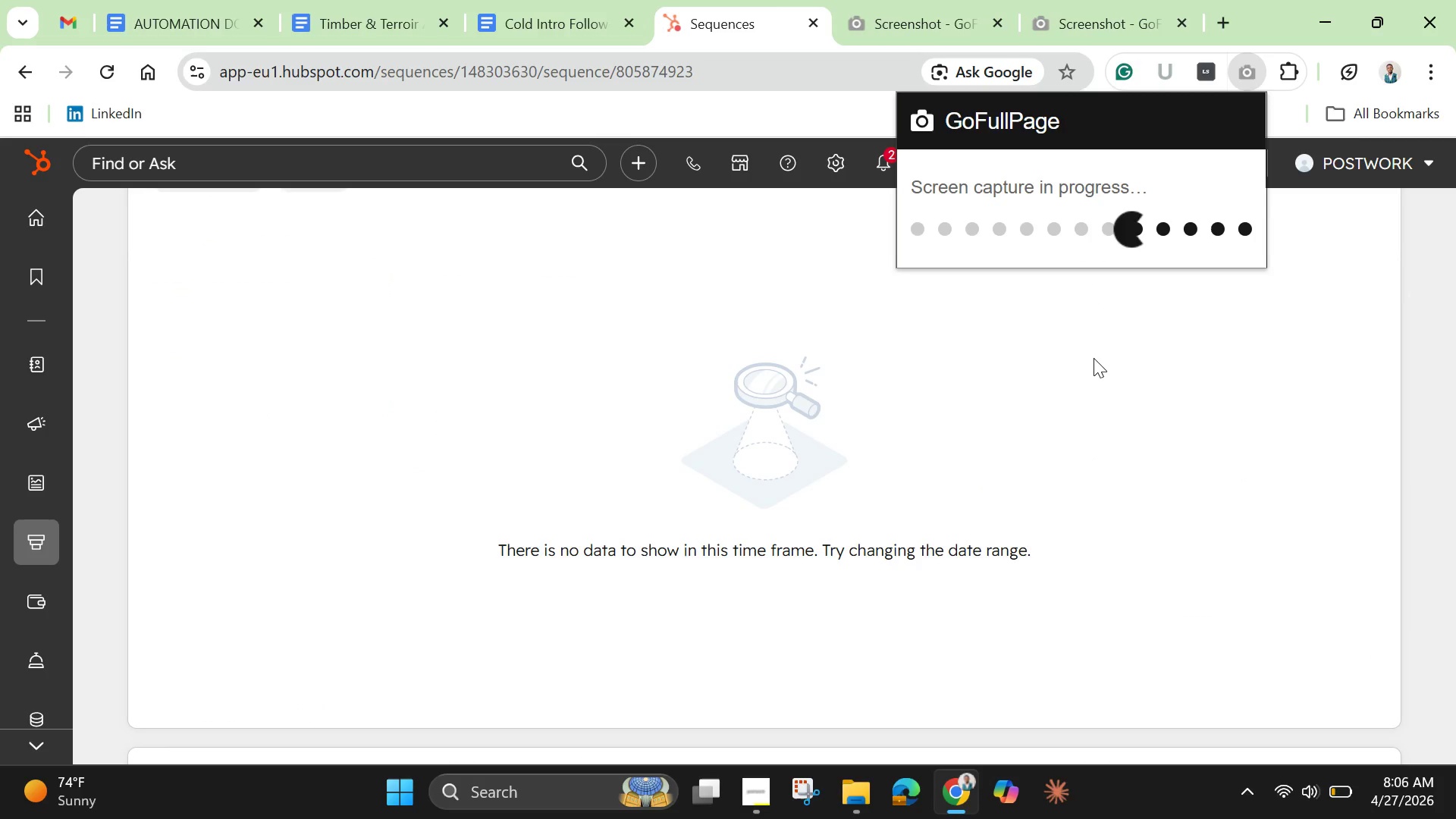 
wait(9.88)
 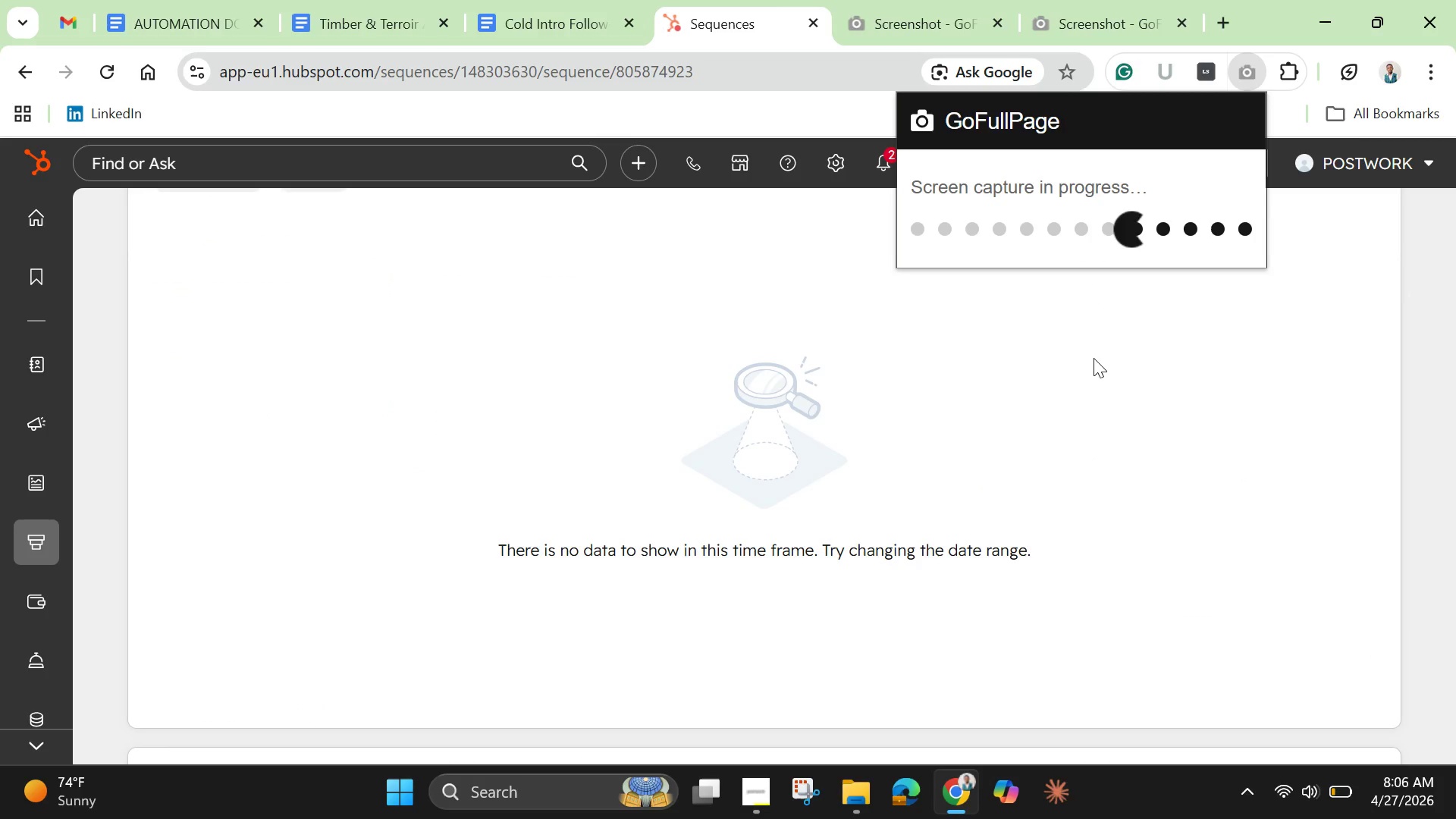 
left_click([632, 14])
 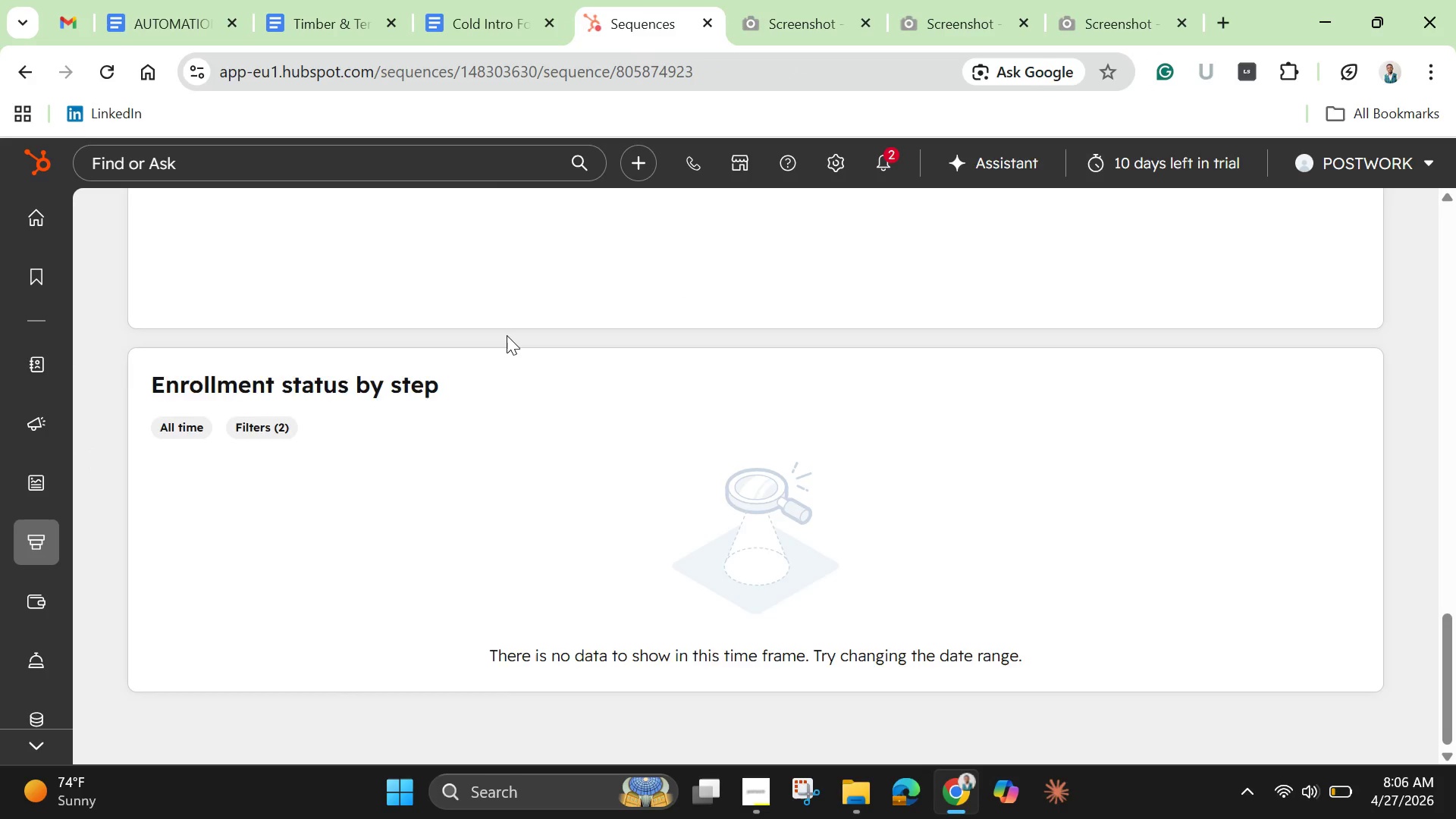 
scroll: coordinate [504, 338], scroll_direction: up, amount: 30.0
 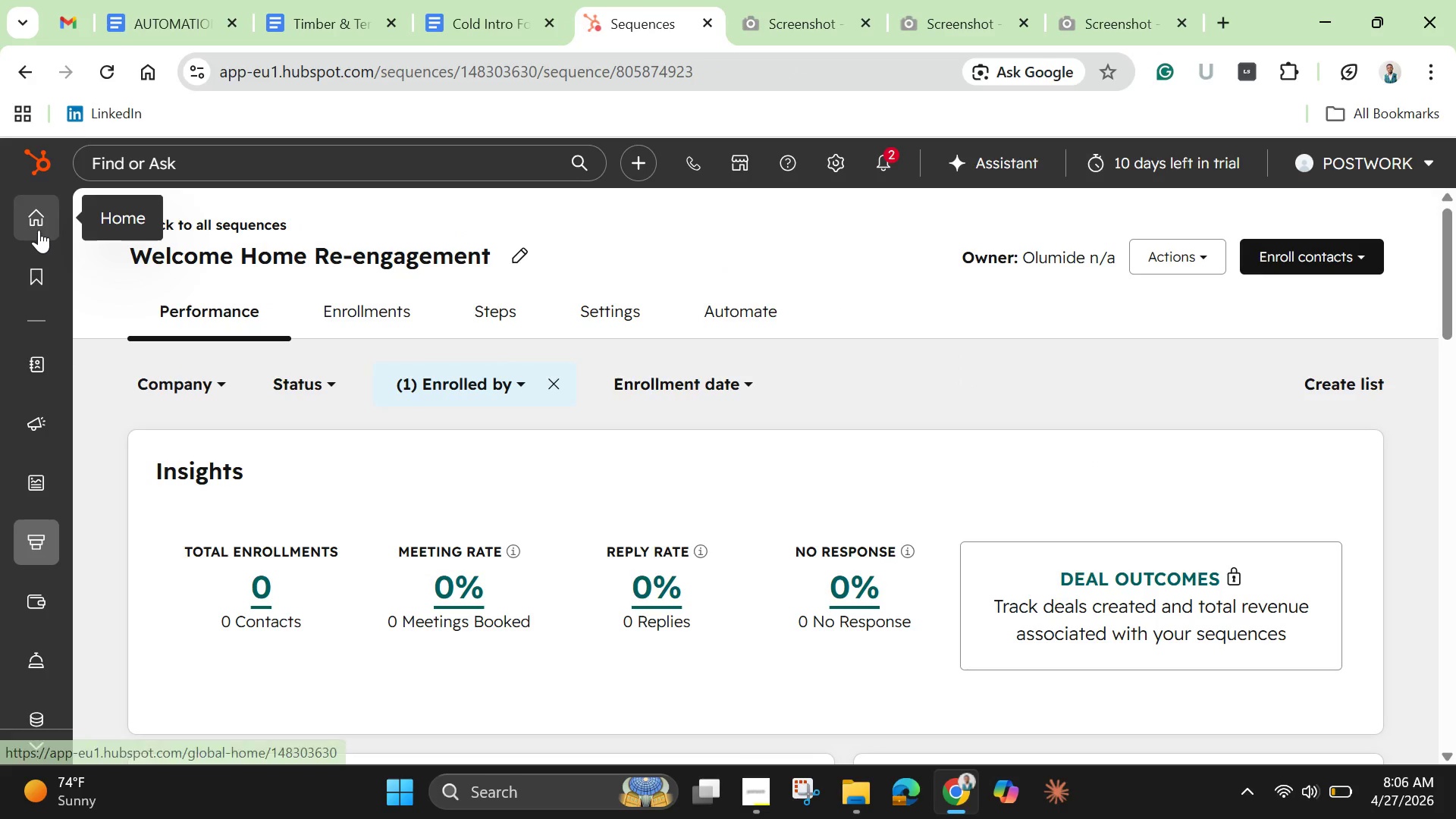 
left_click([39, 228])
 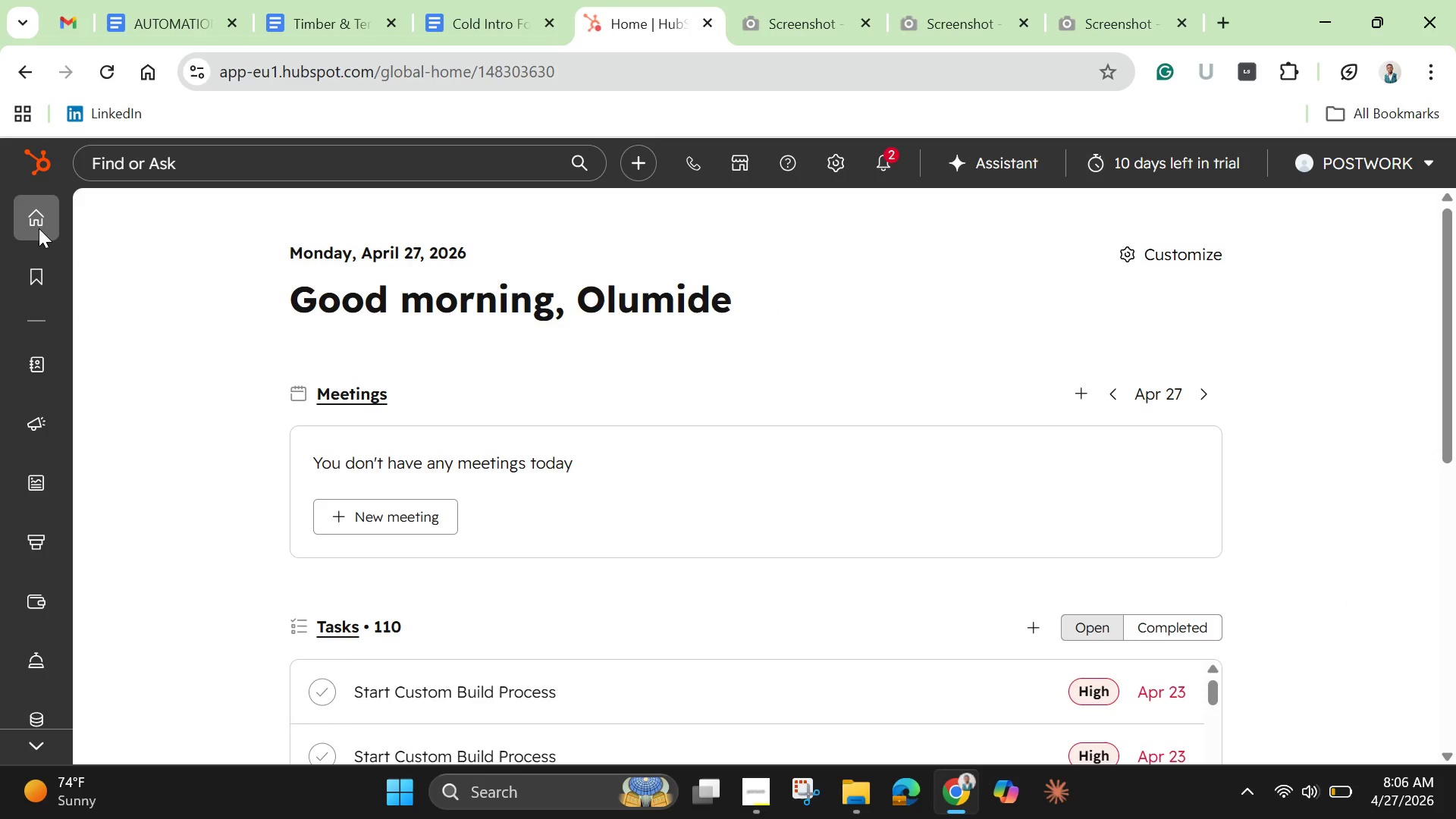 
wait(14.92)
 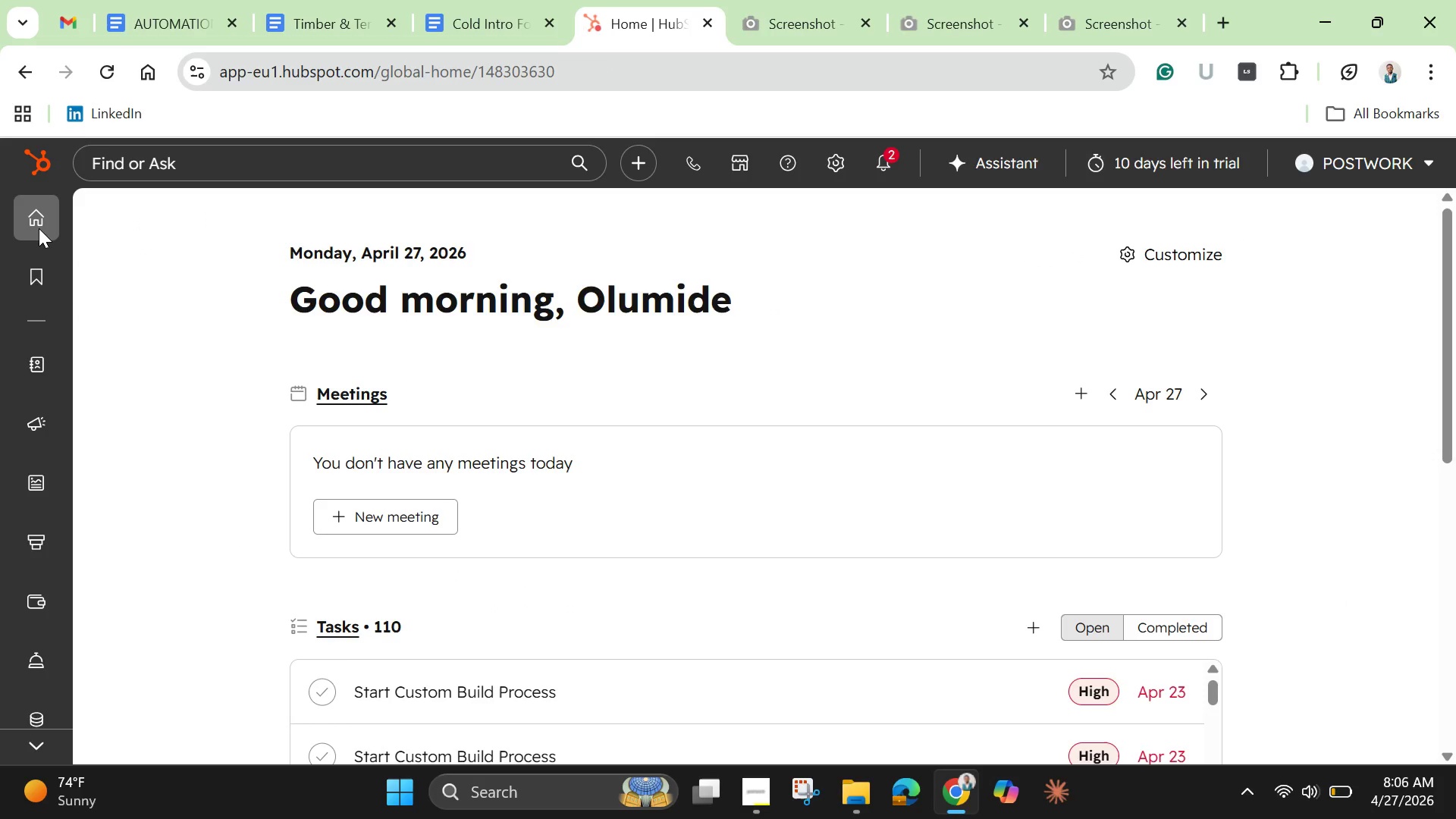 
left_click([156, 277])
 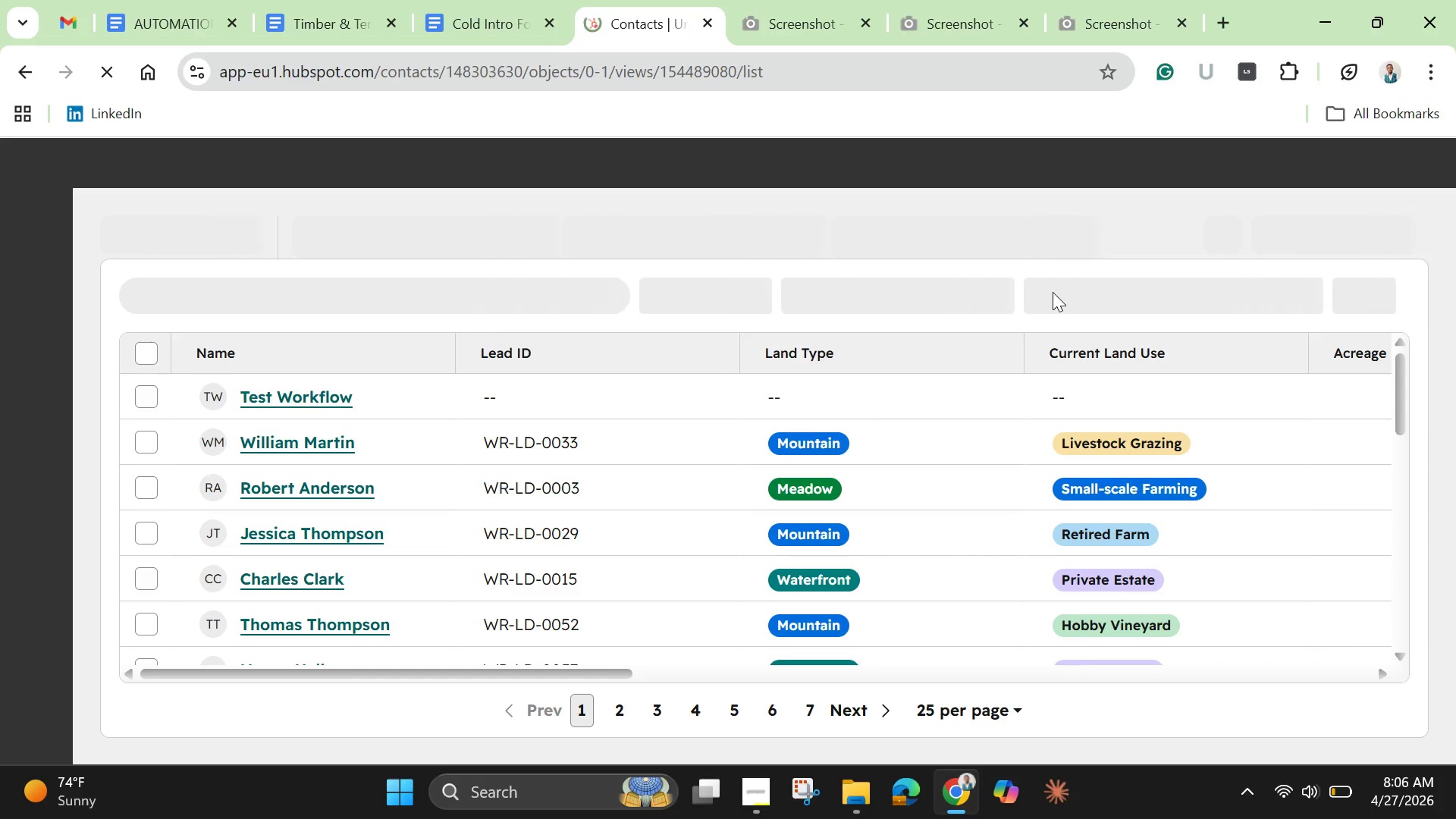 
wait(13.92)
 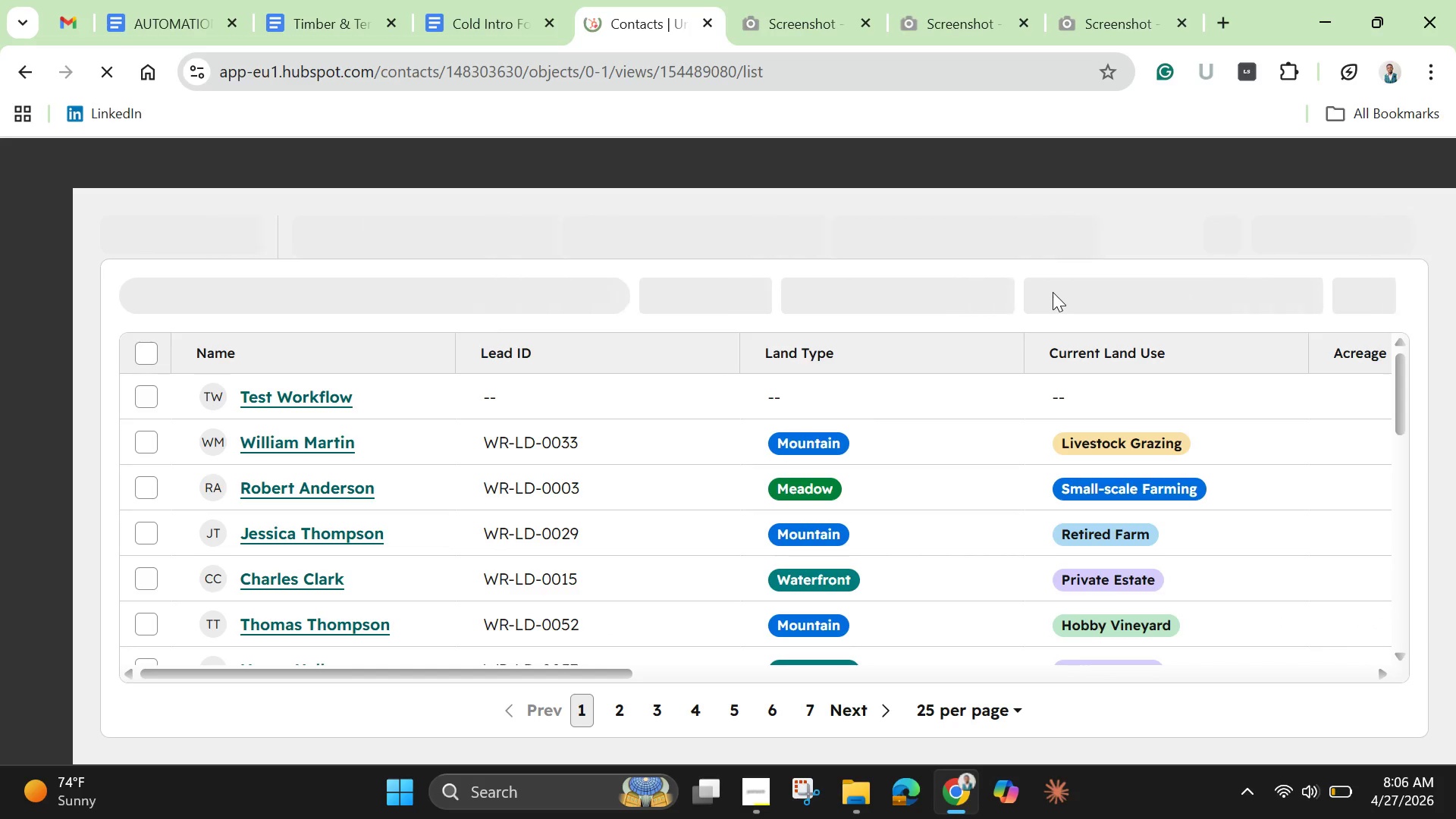 
left_click([1375, 231])
 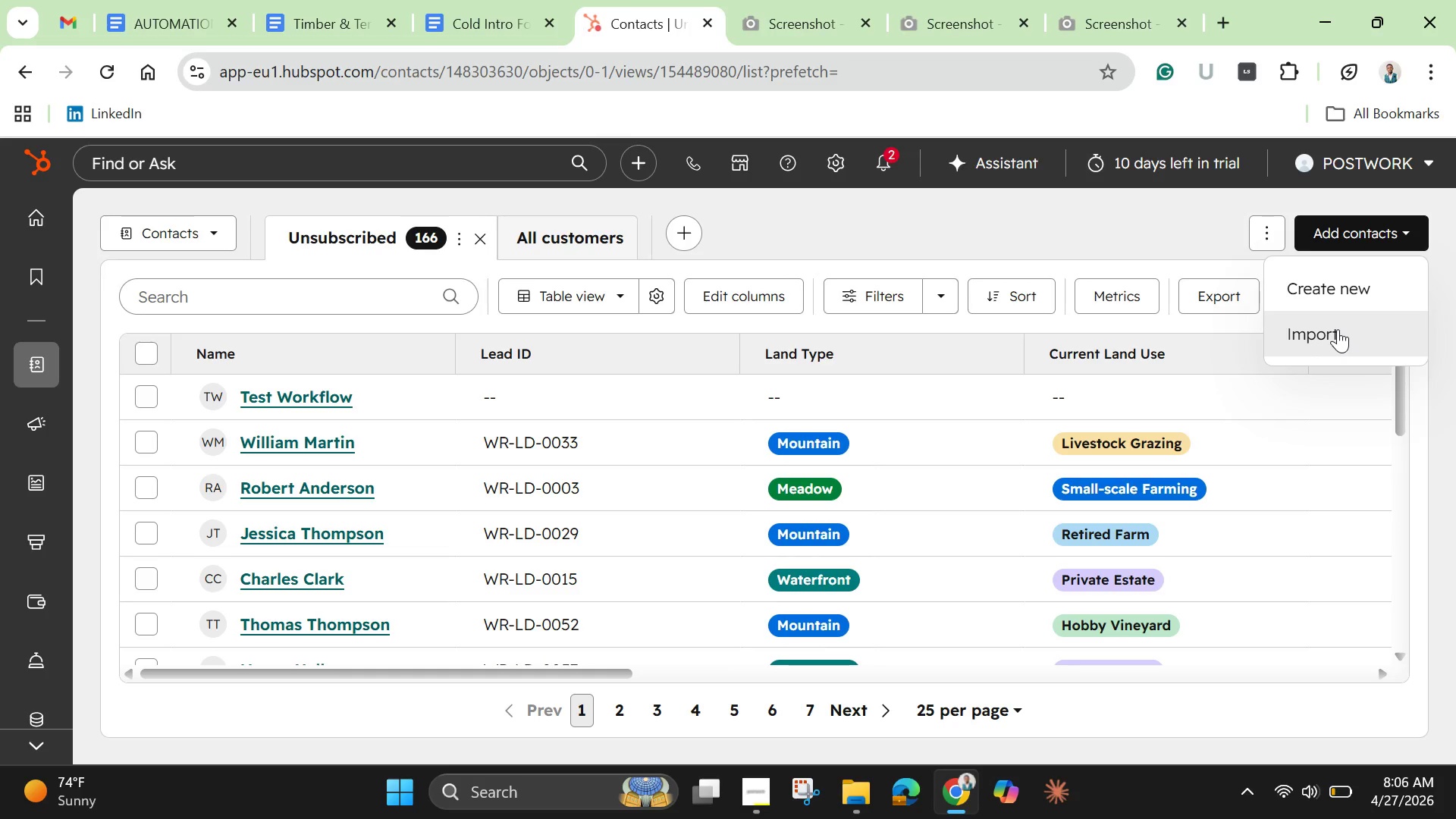 
left_click([1338, 329])
 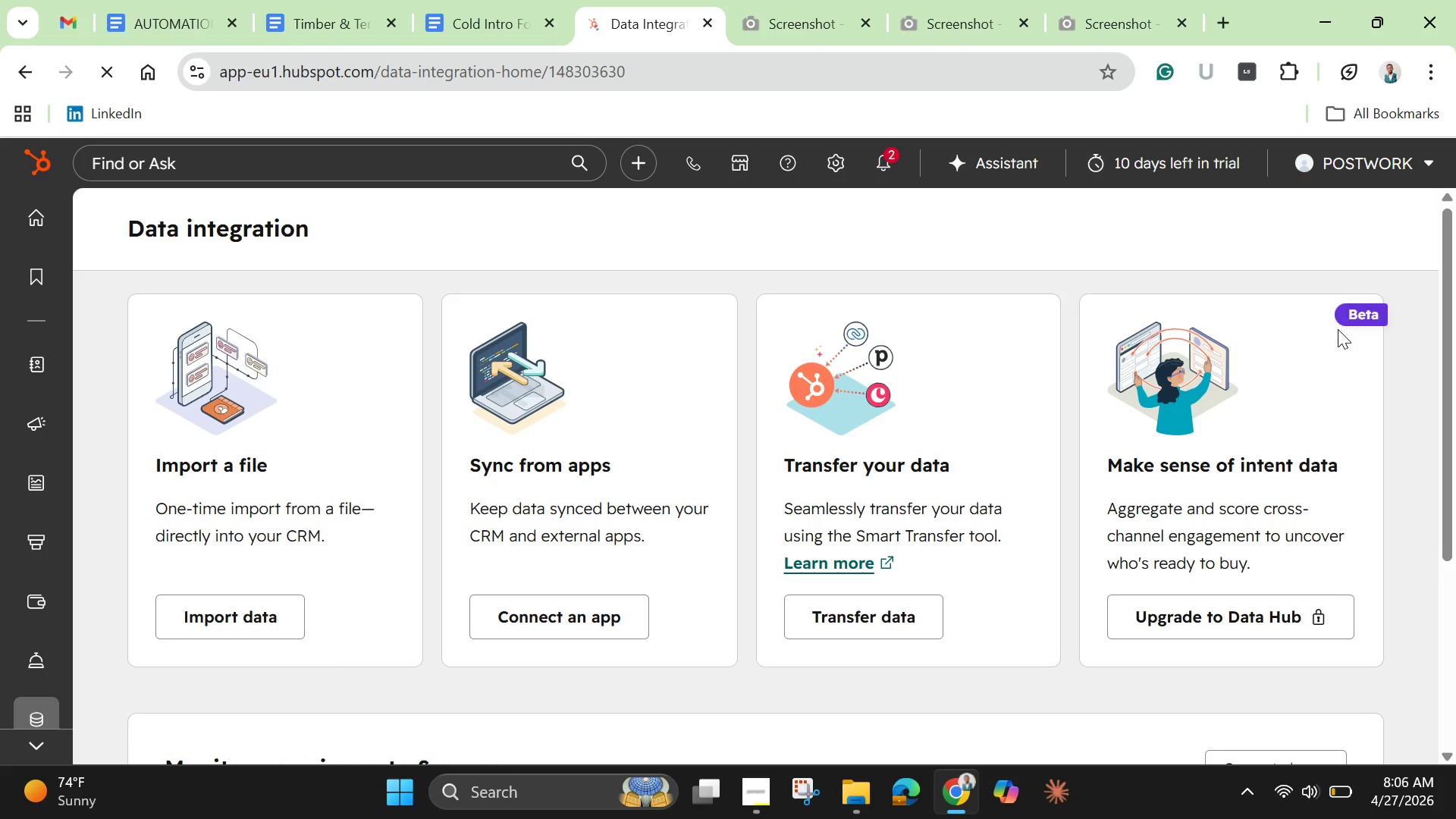 
wait(7.38)
 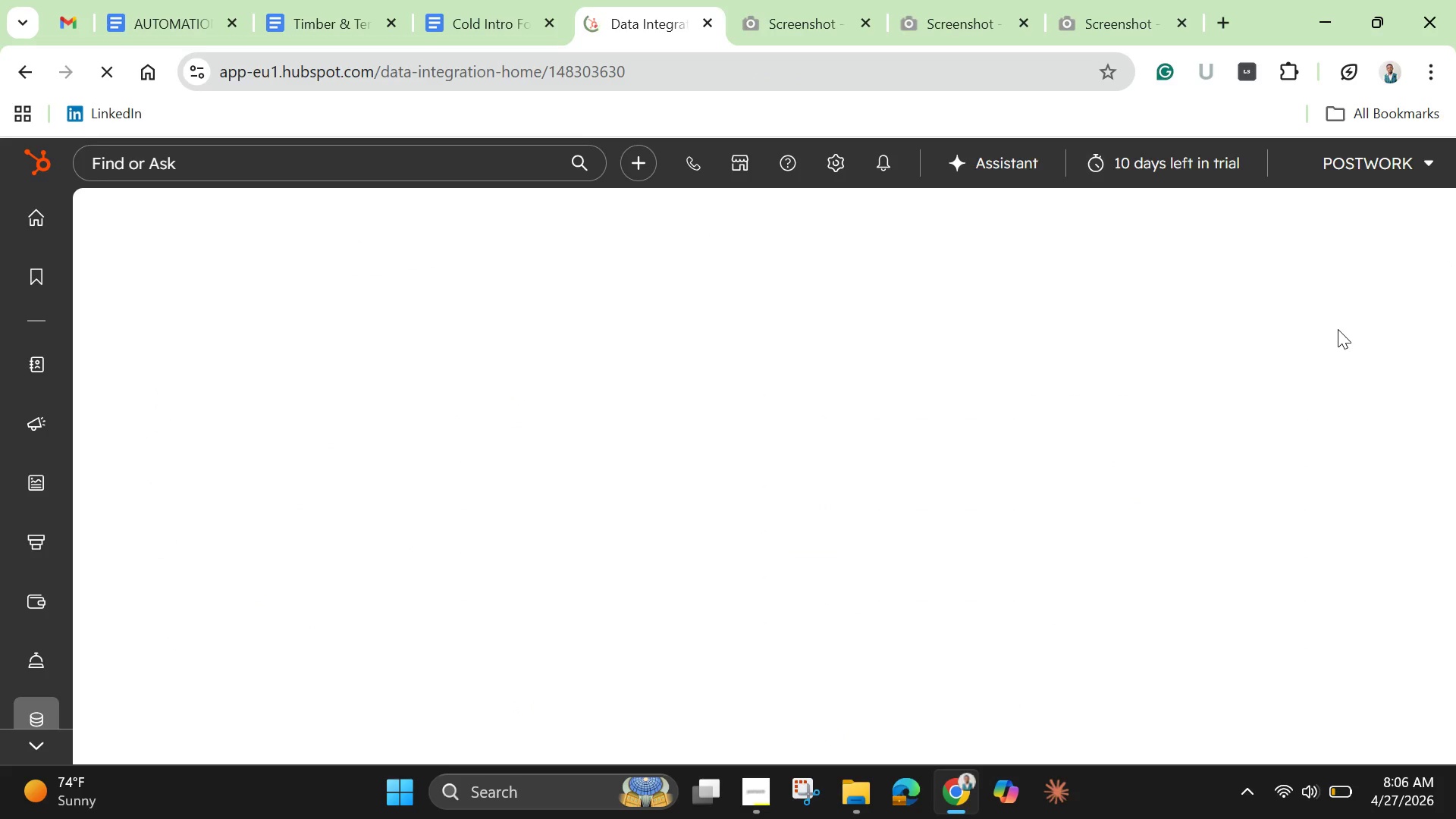 
left_click([240, 613])
 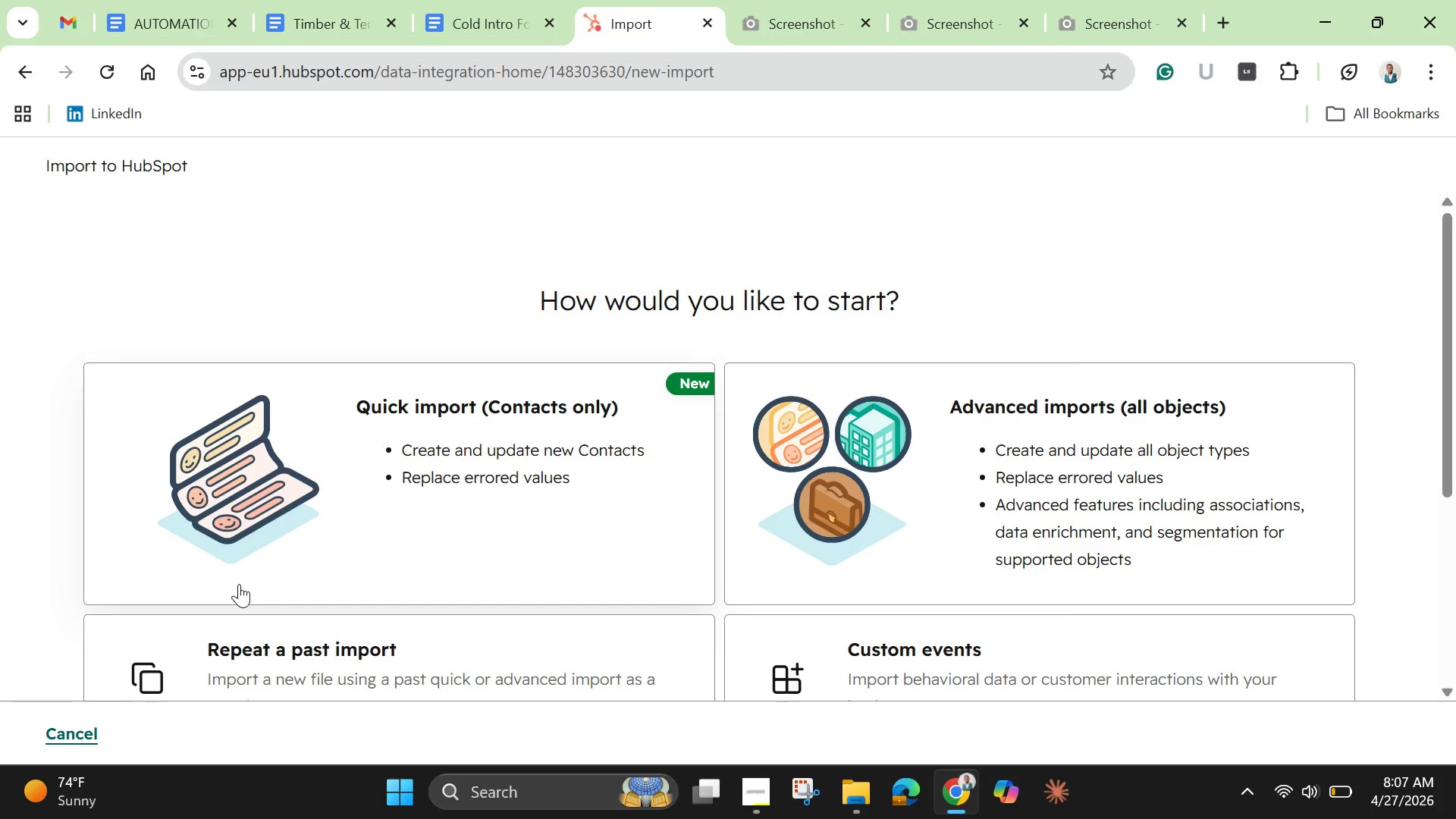 
wait(18.36)
 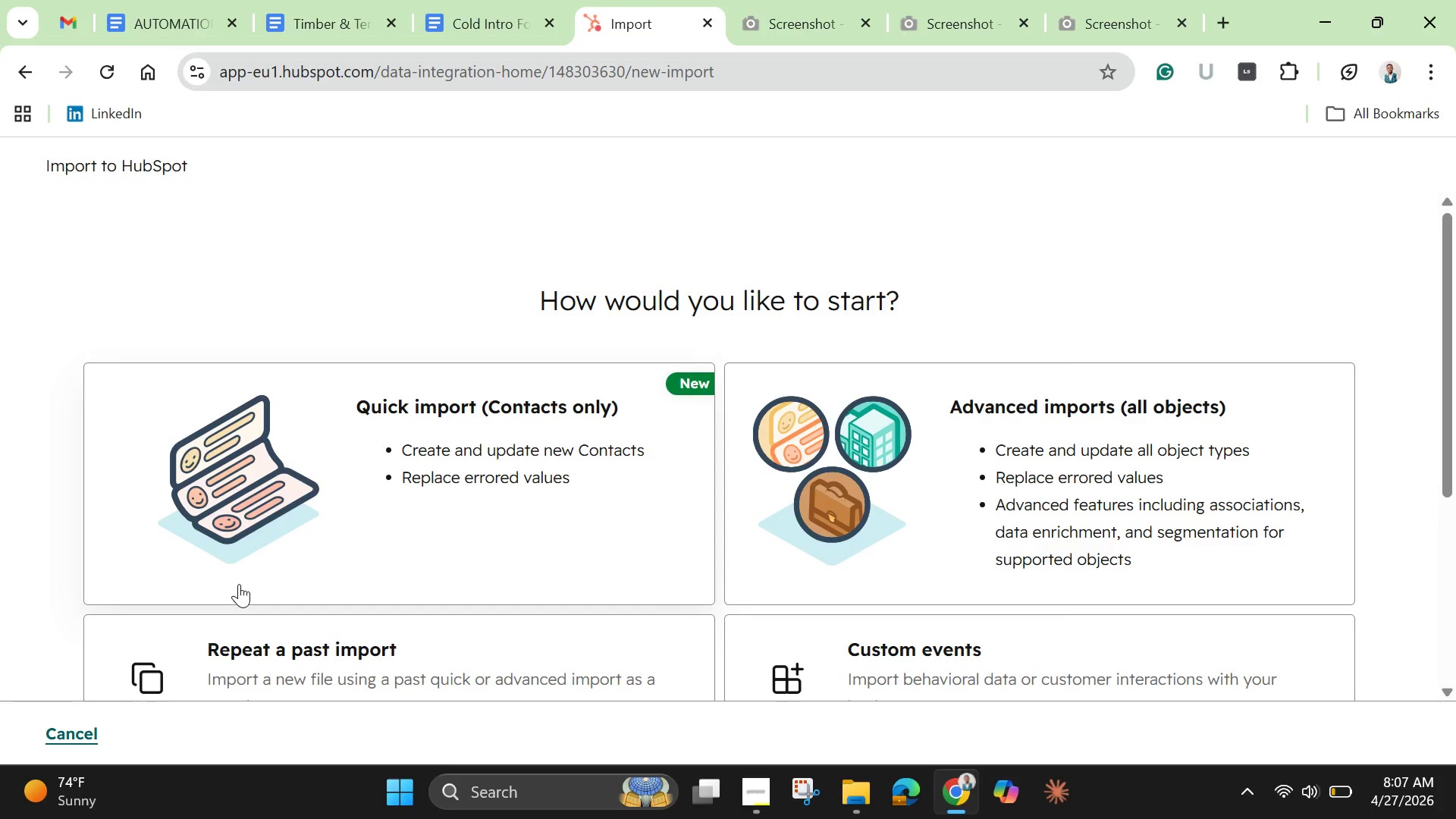 
left_click([392, 418])
 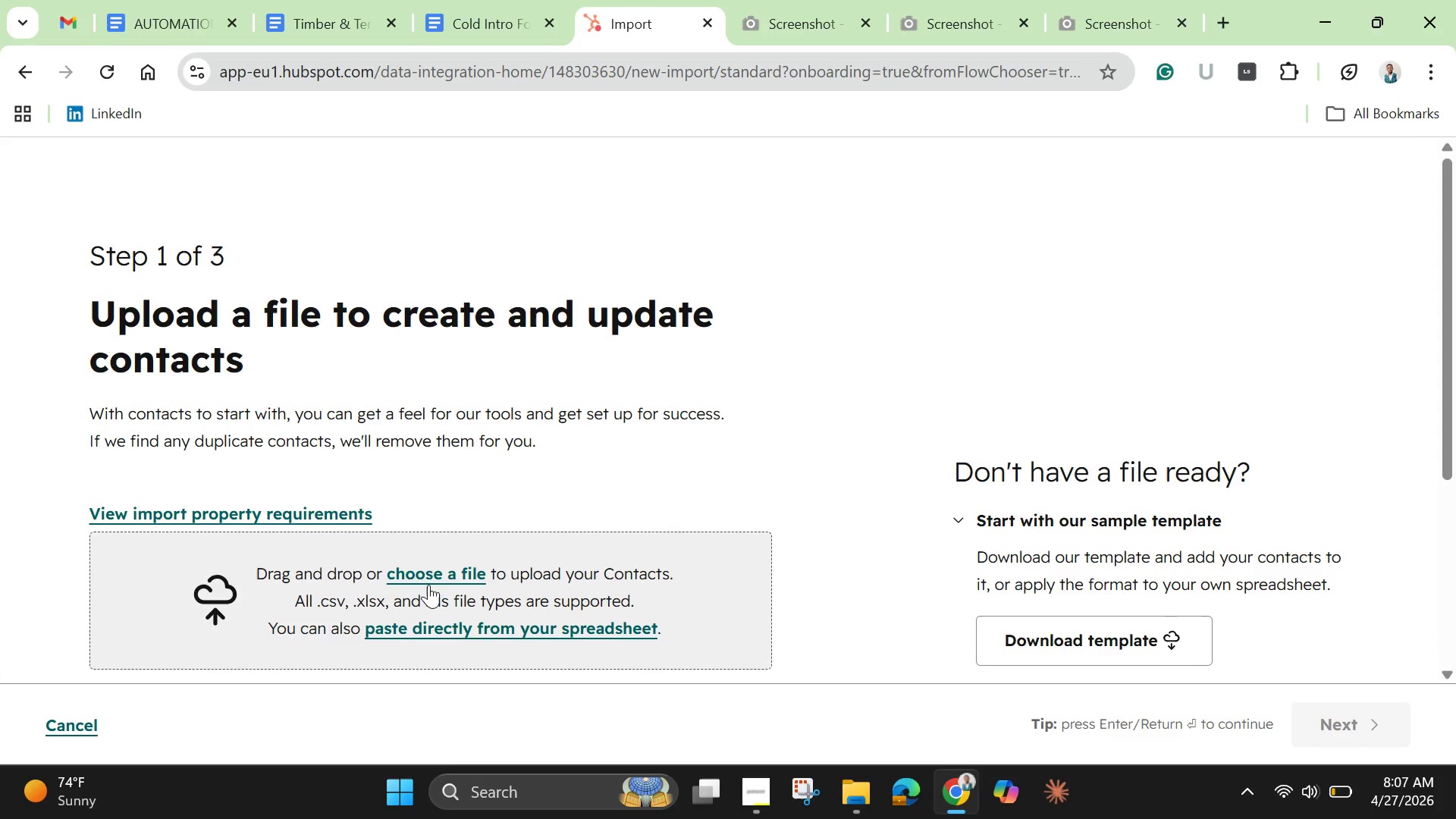 
left_click([448, 572])
 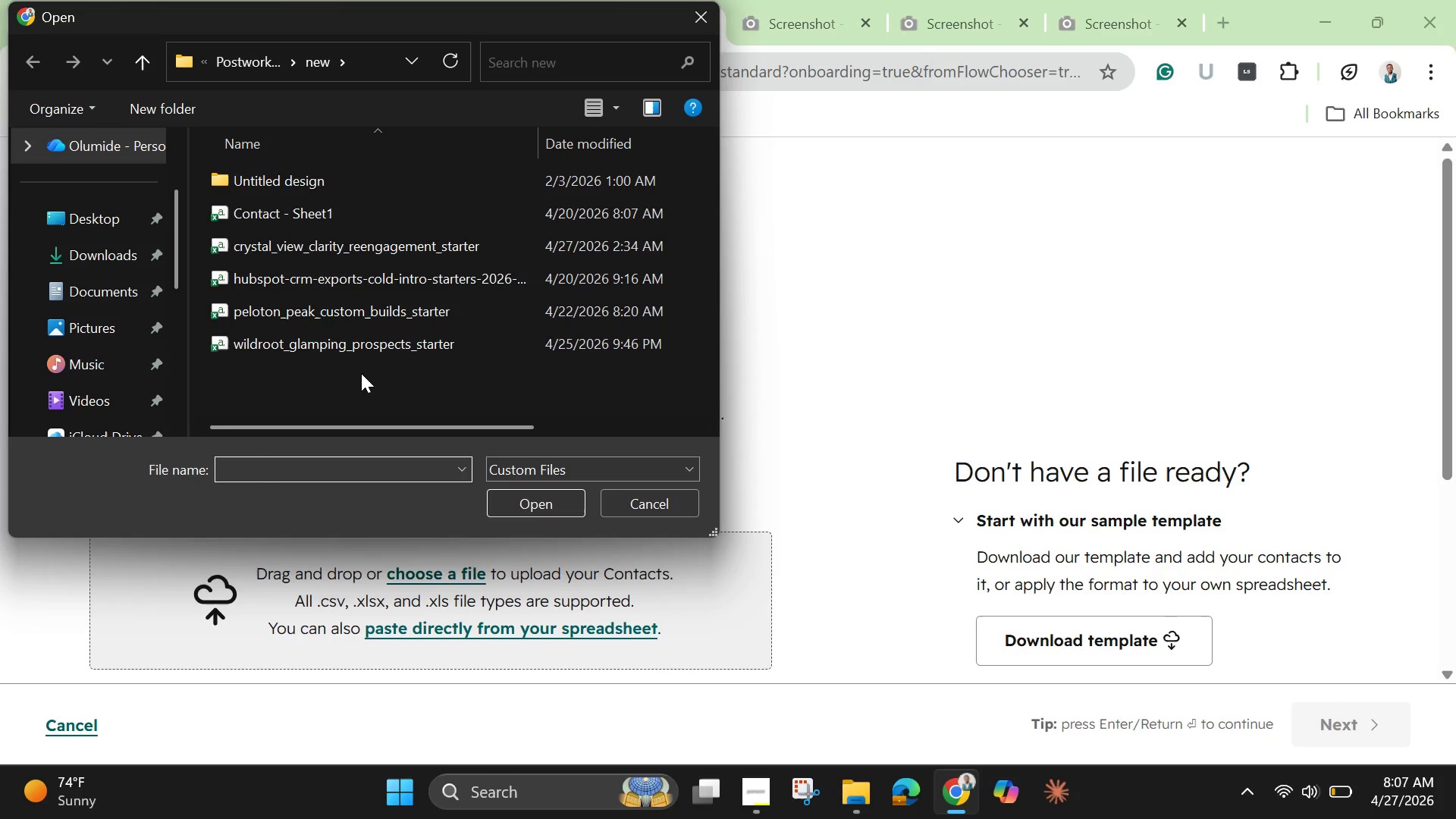 
wait(11.91)
 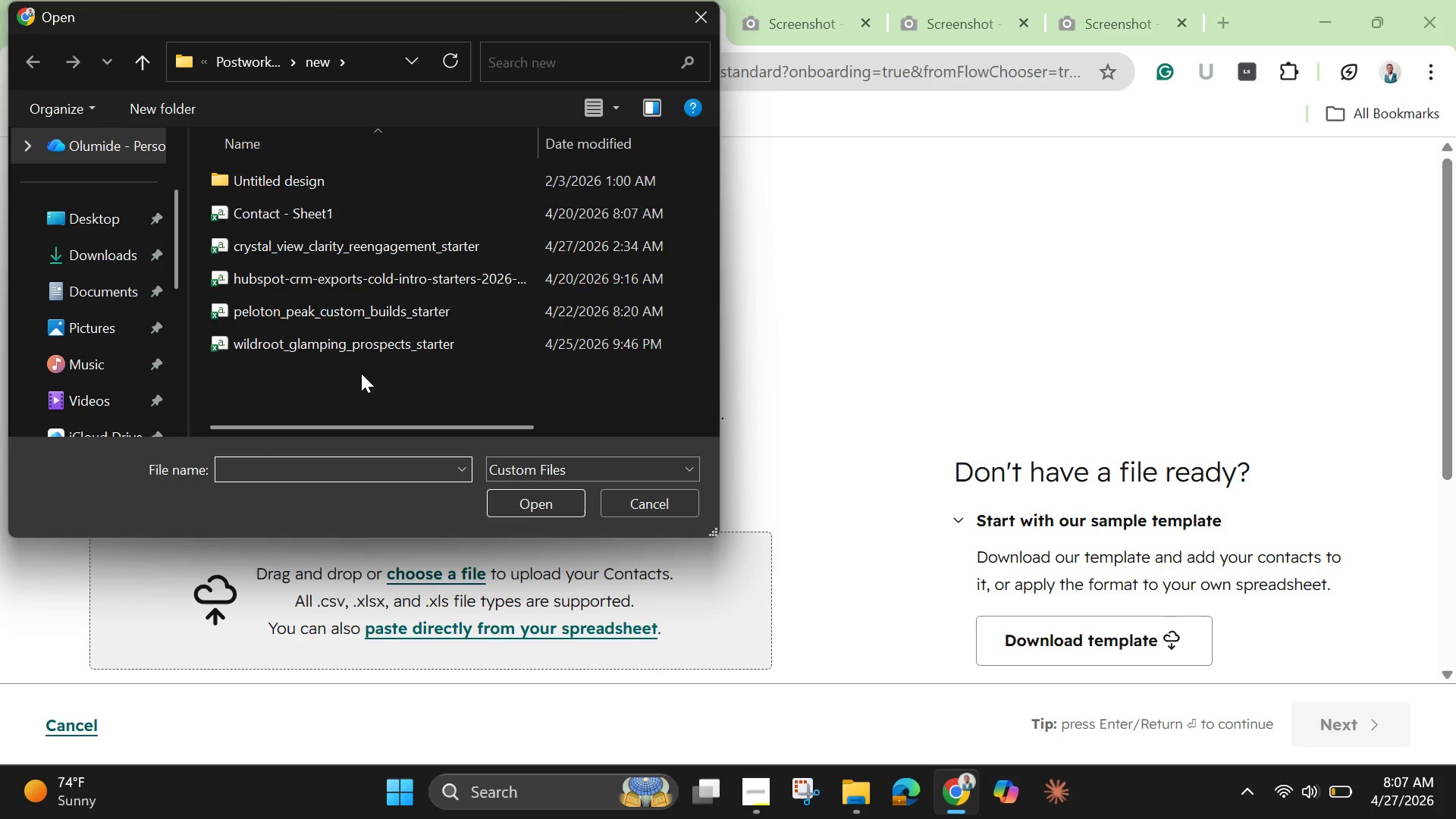 
left_click([752, 793])